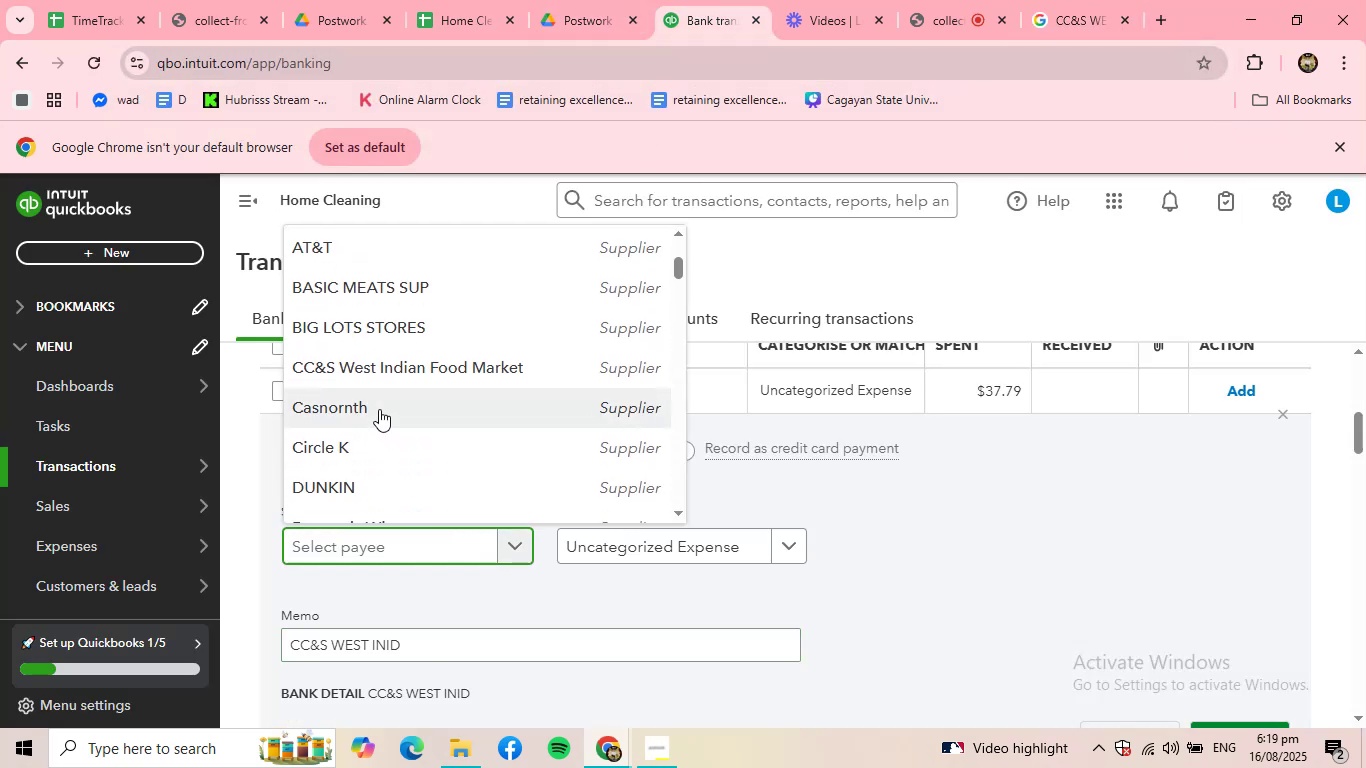 
left_click([383, 368])
 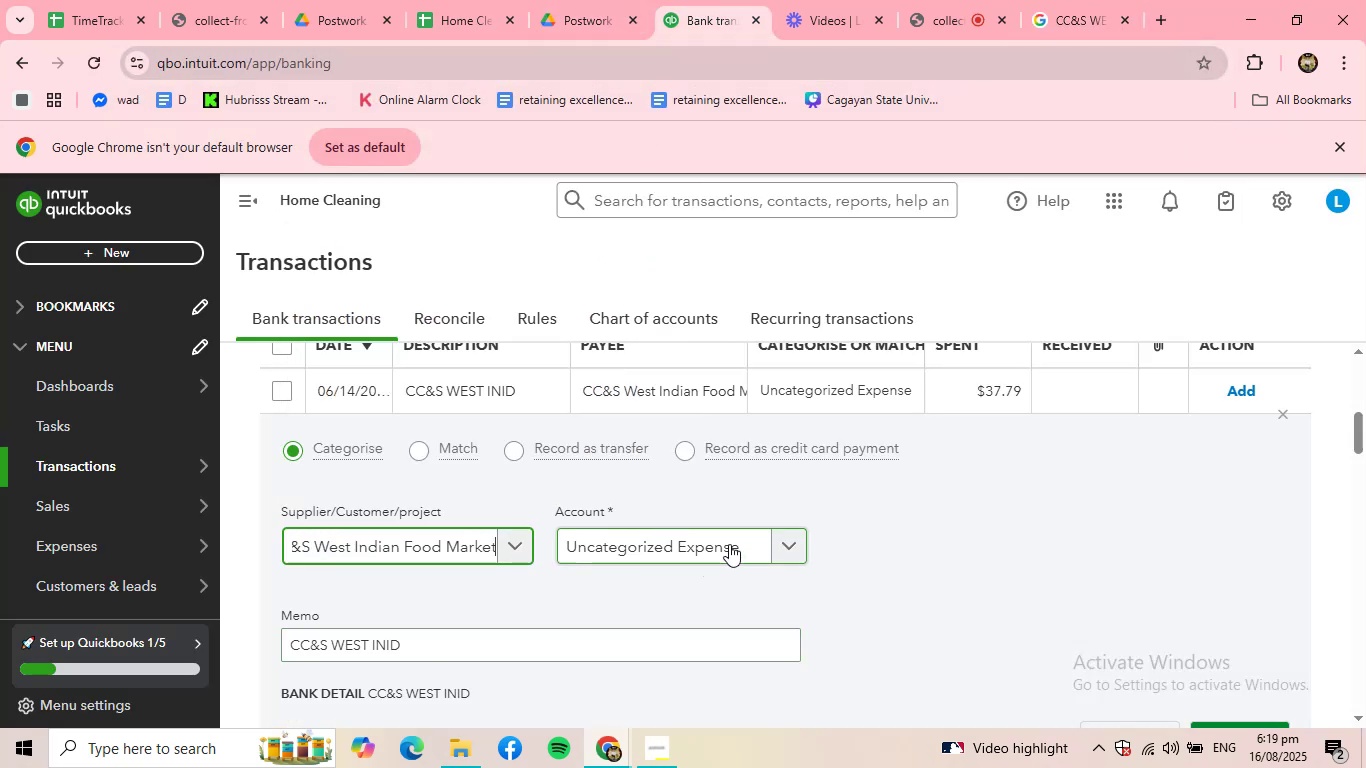 
left_click([729, 544])
 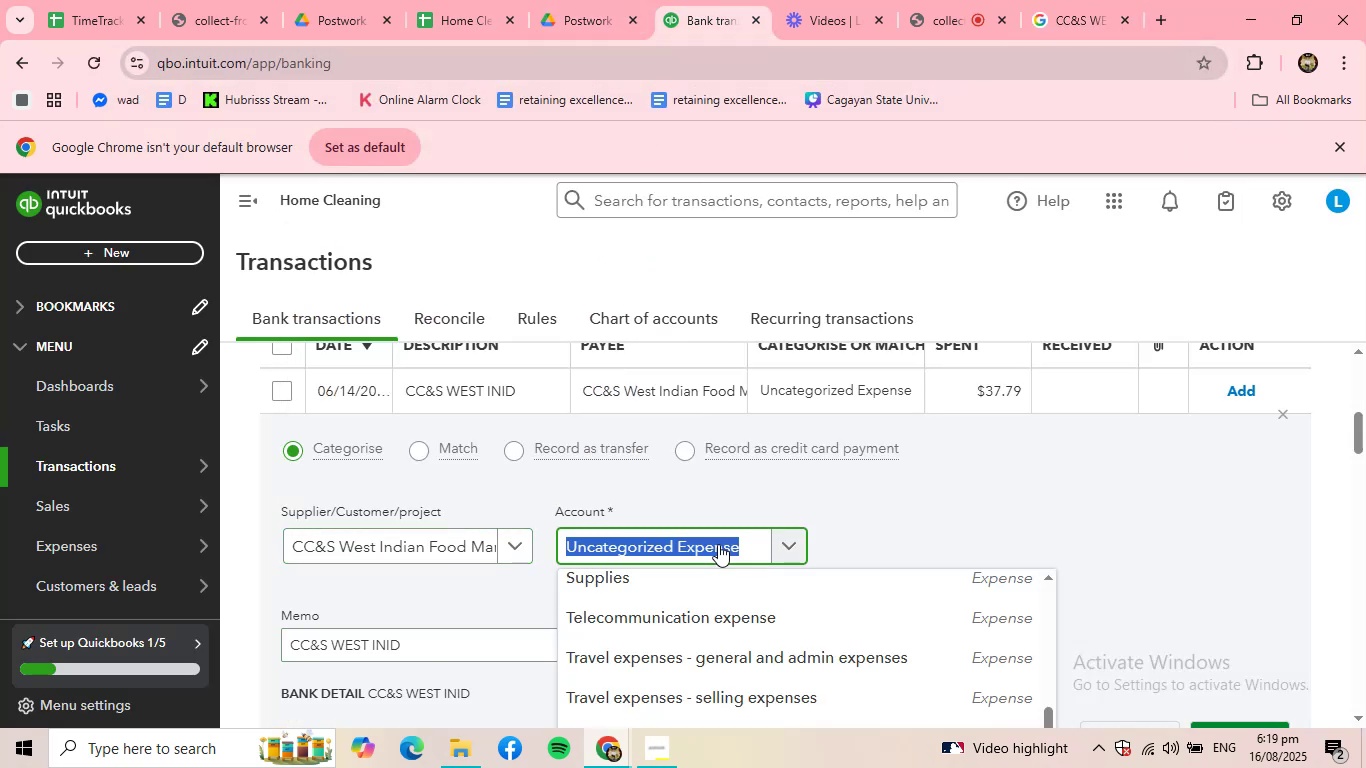 
type(mea)
 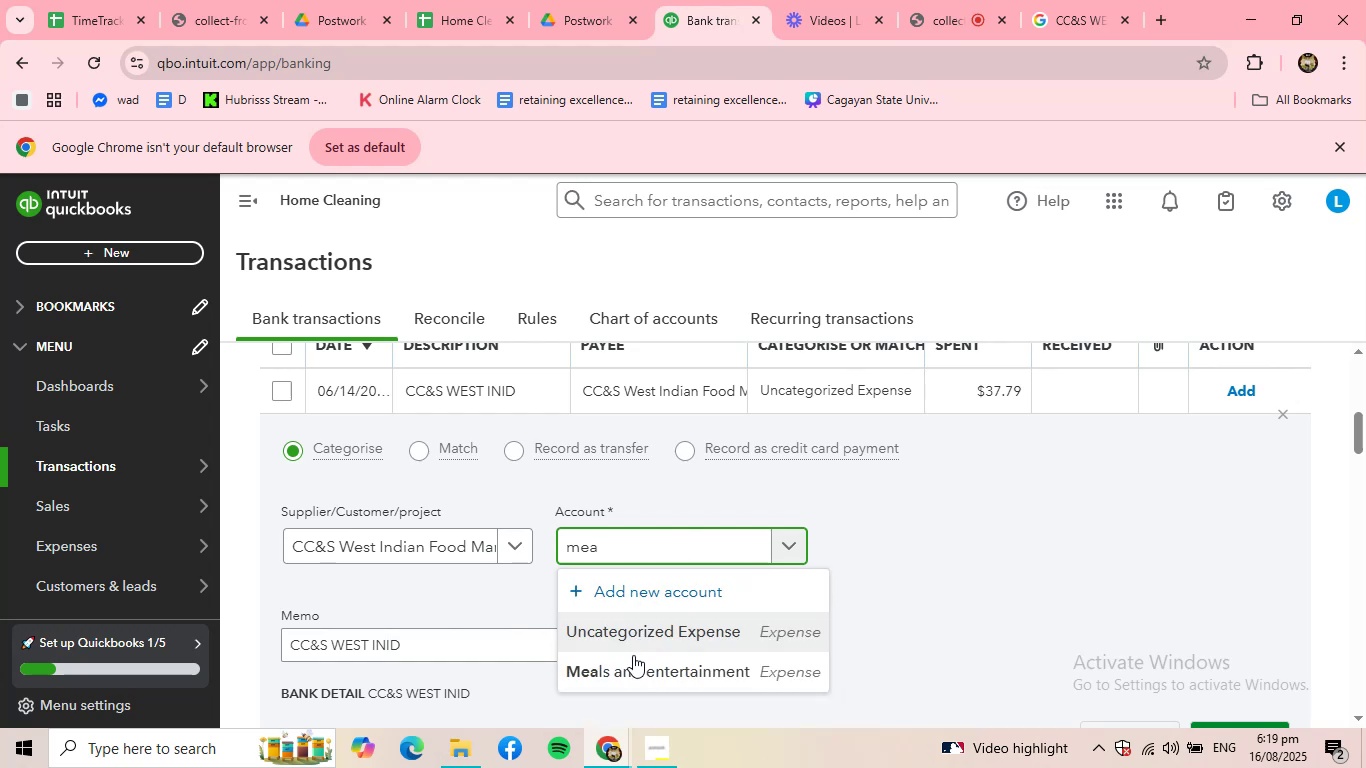 
left_click([626, 670])
 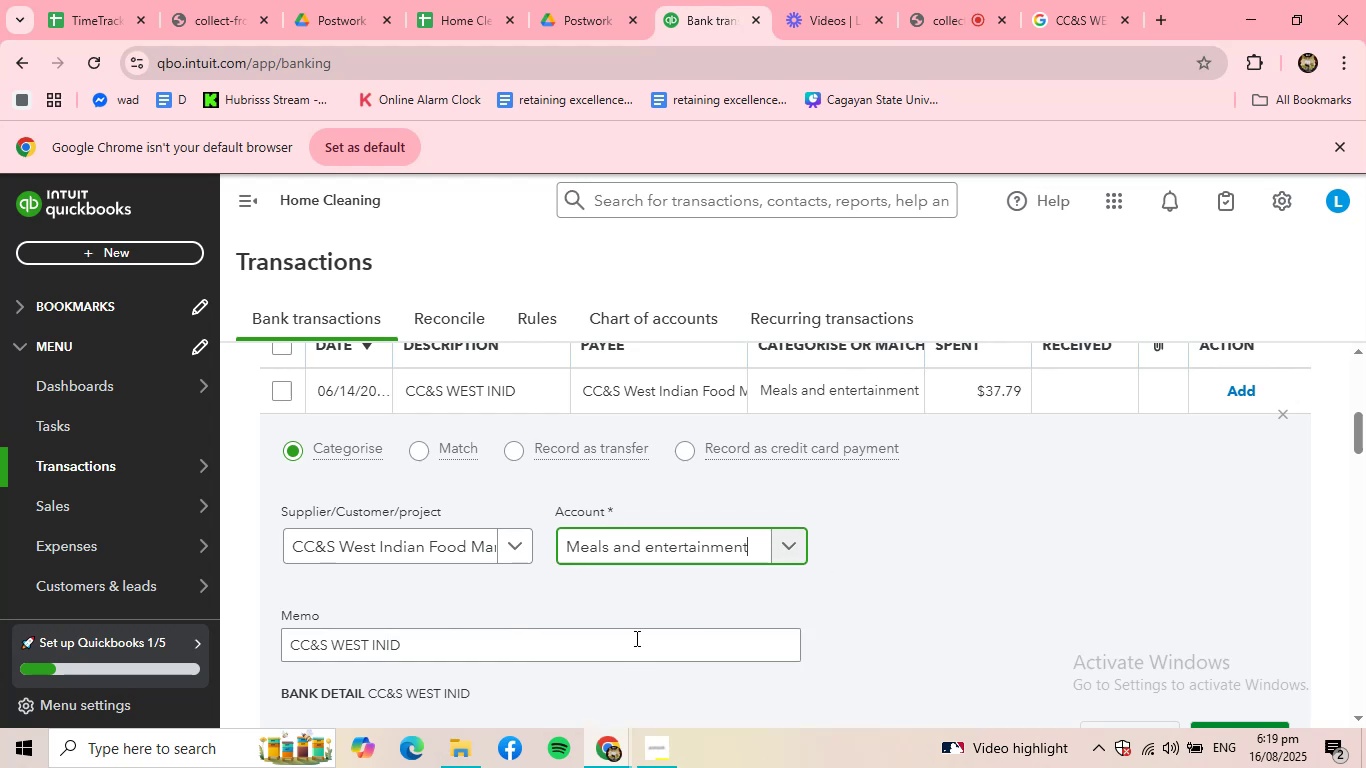 
scroll: coordinate [636, 610], scroll_direction: down, amount: 2.0
 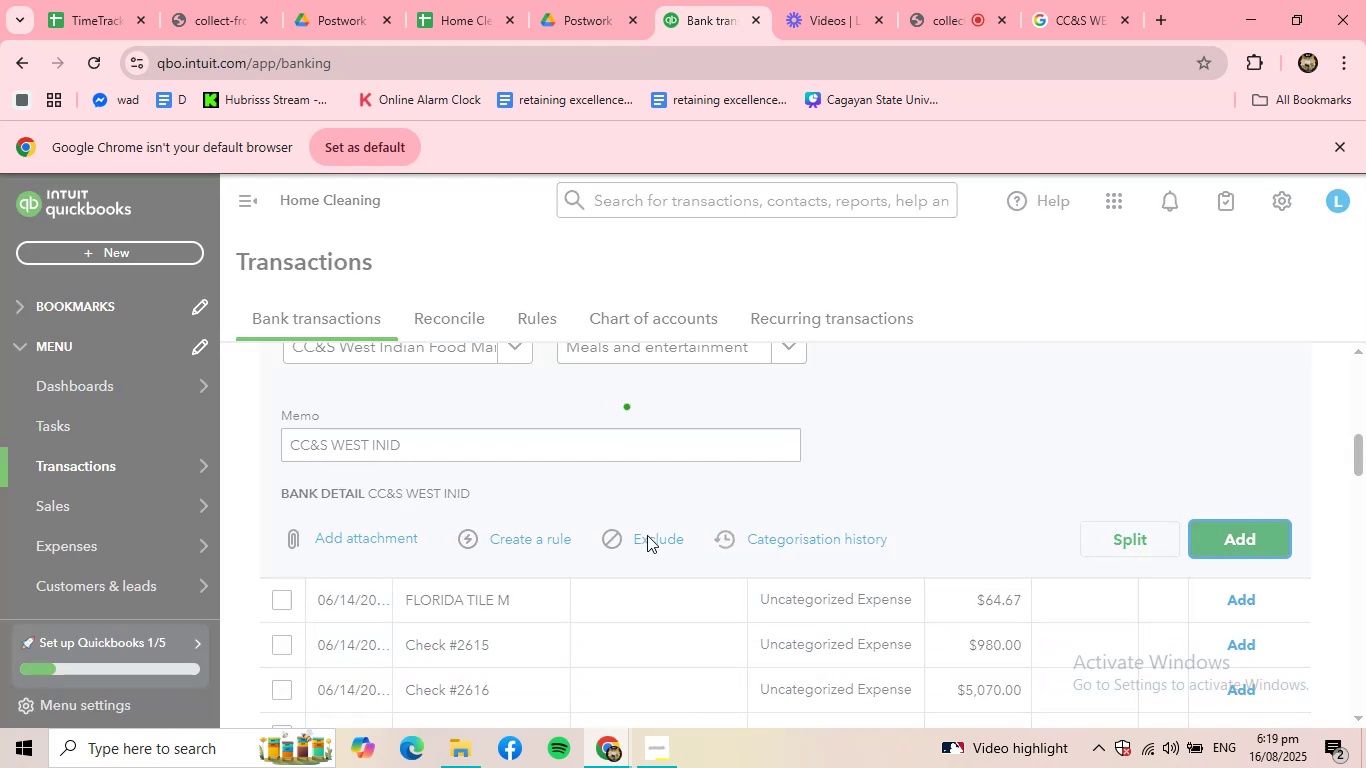 
scroll: coordinate [463, 479], scroll_direction: up, amount: 3.0
 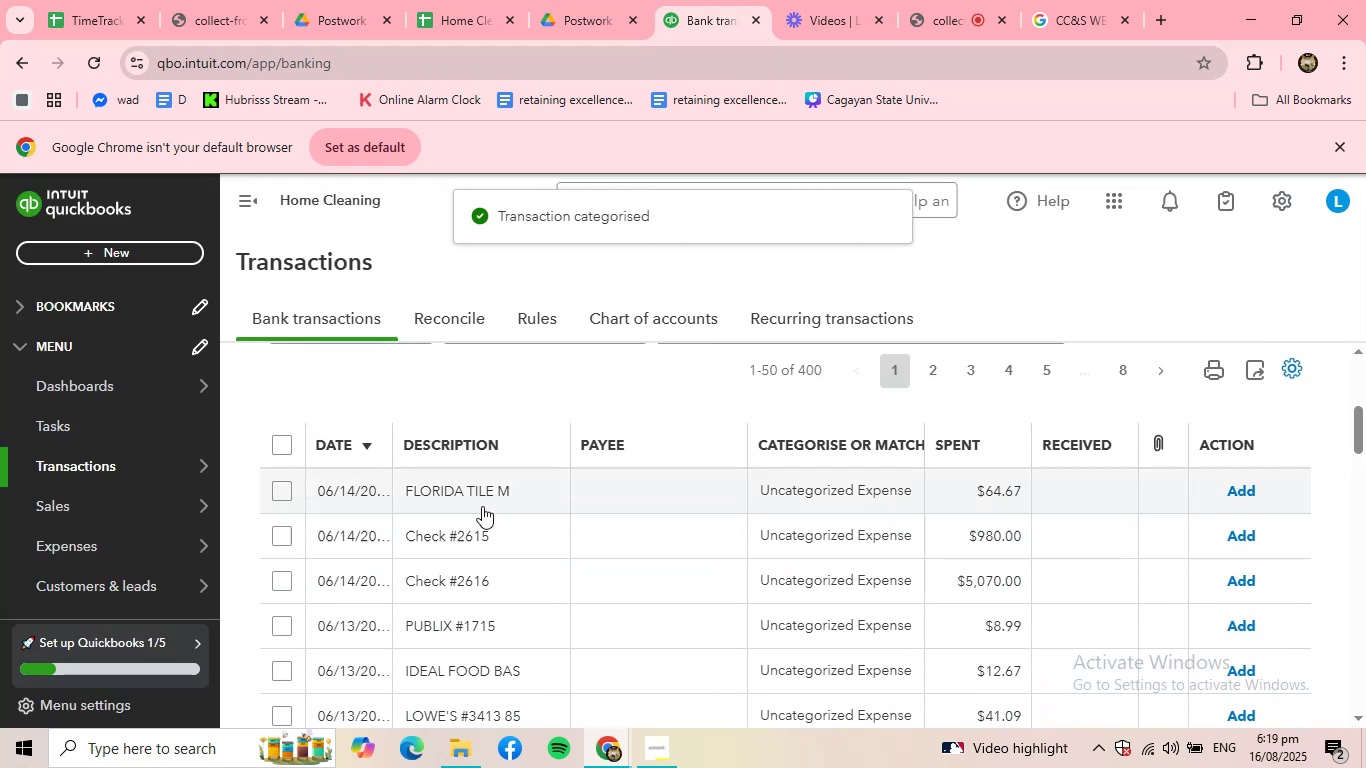 
left_click([482, 504])
 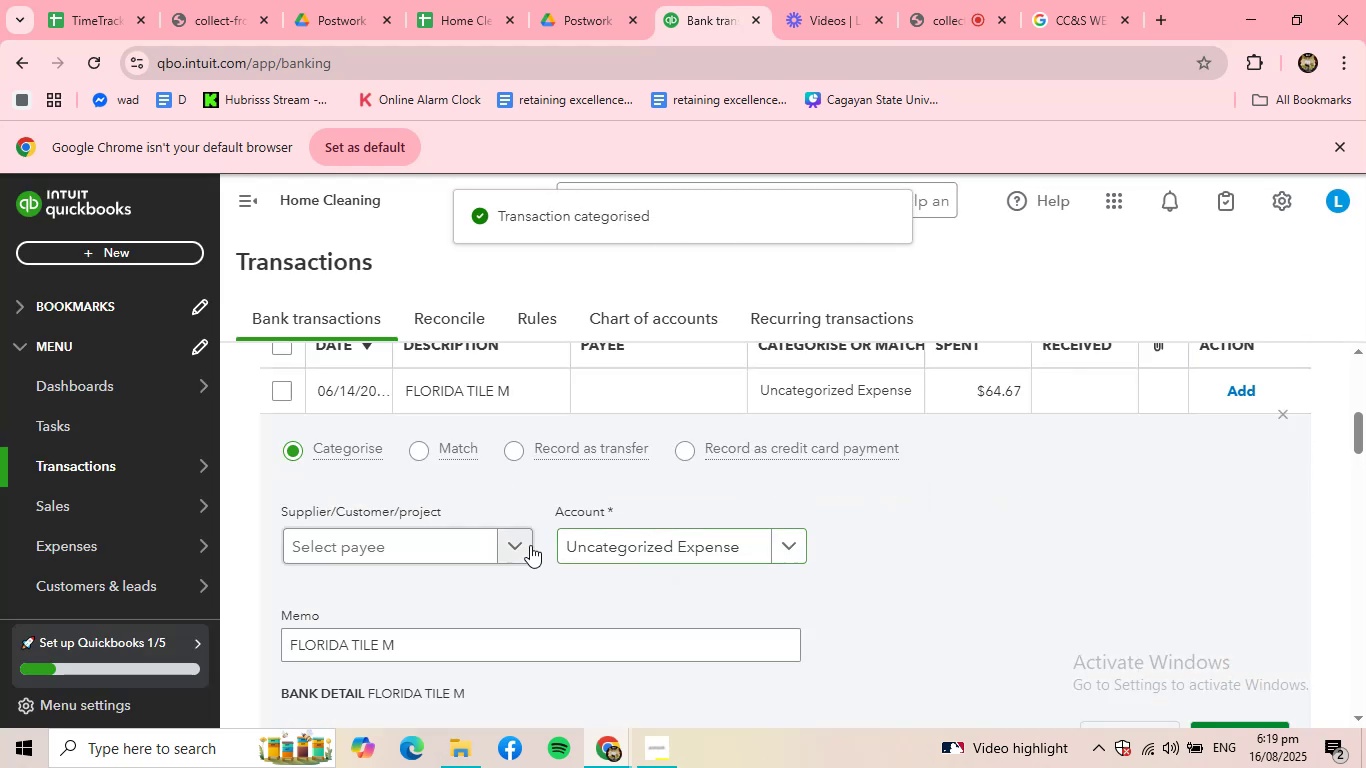 
left_click([515, 542])
 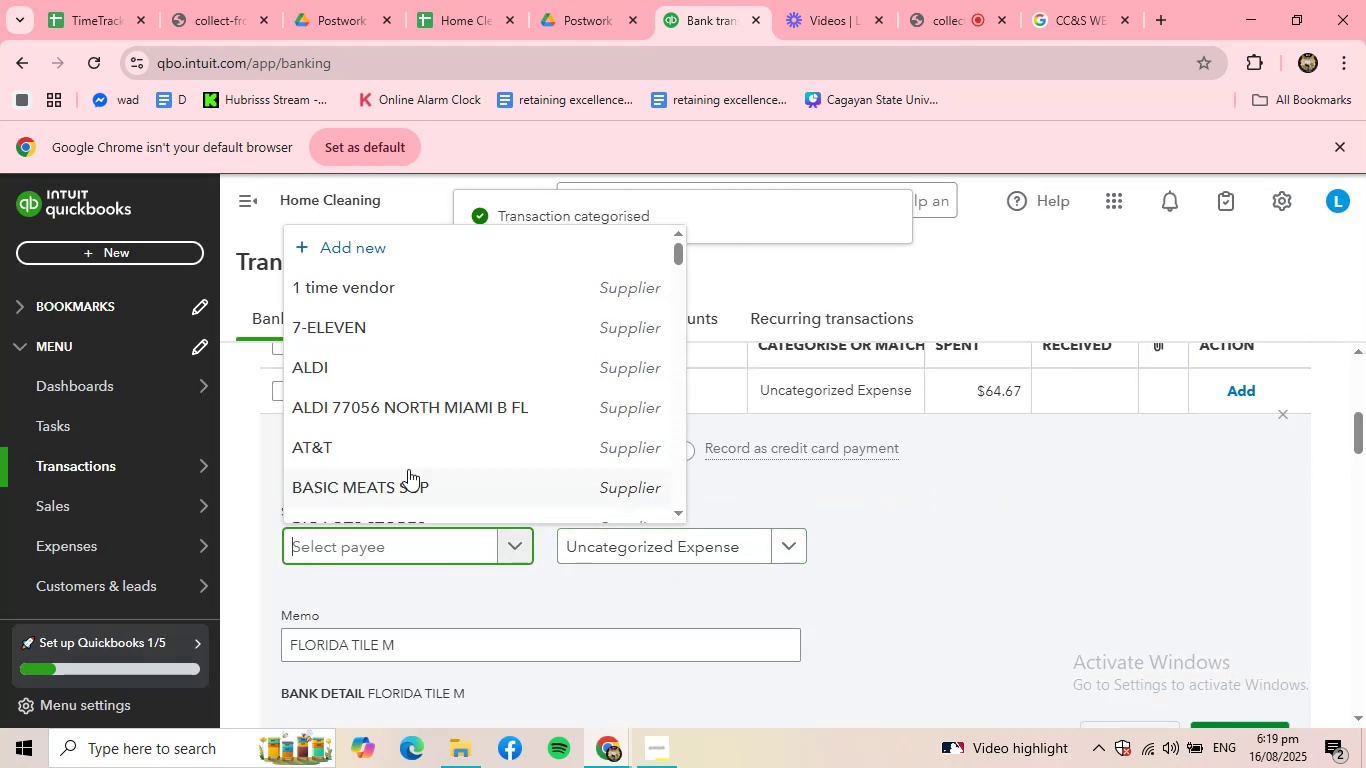 
scroll: coordinate [427, 444], scroll_direction: down, amount: 4.0
 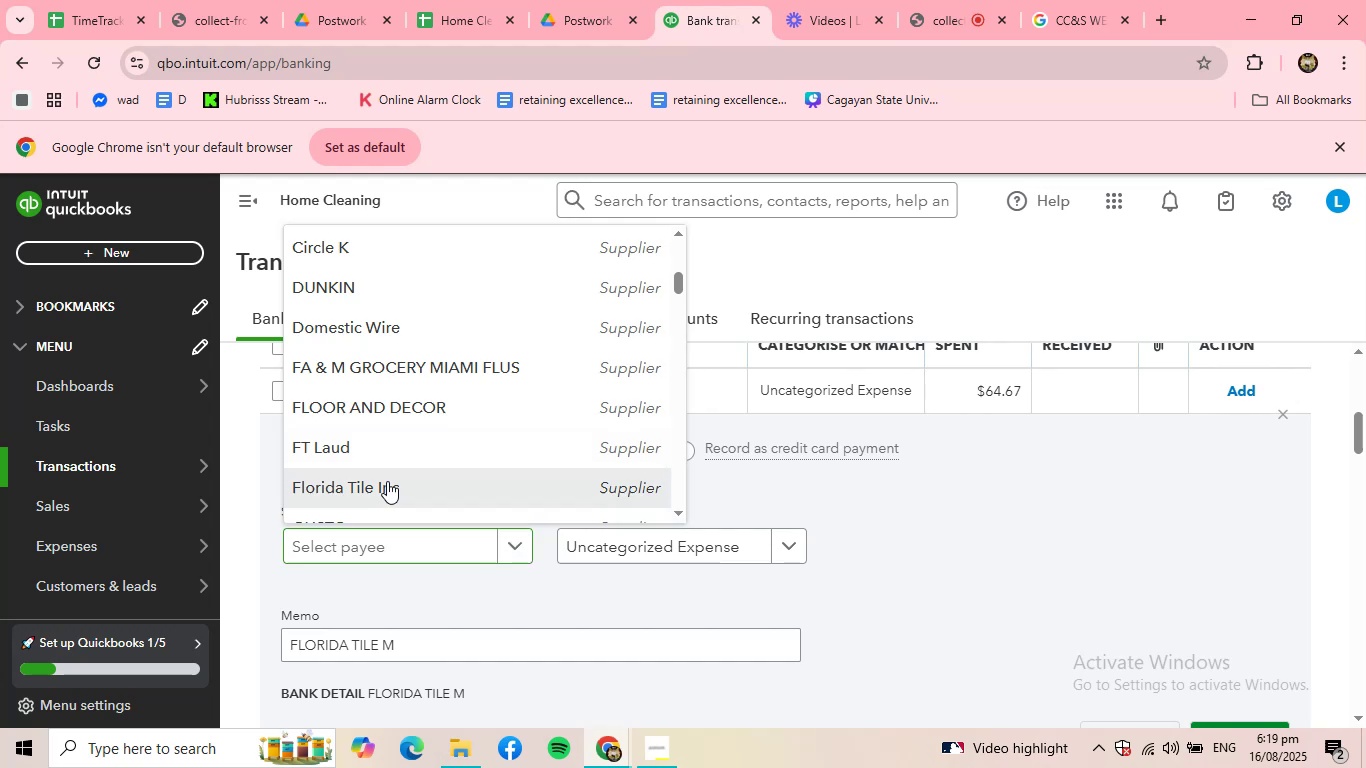 
double_click([730, 558])
 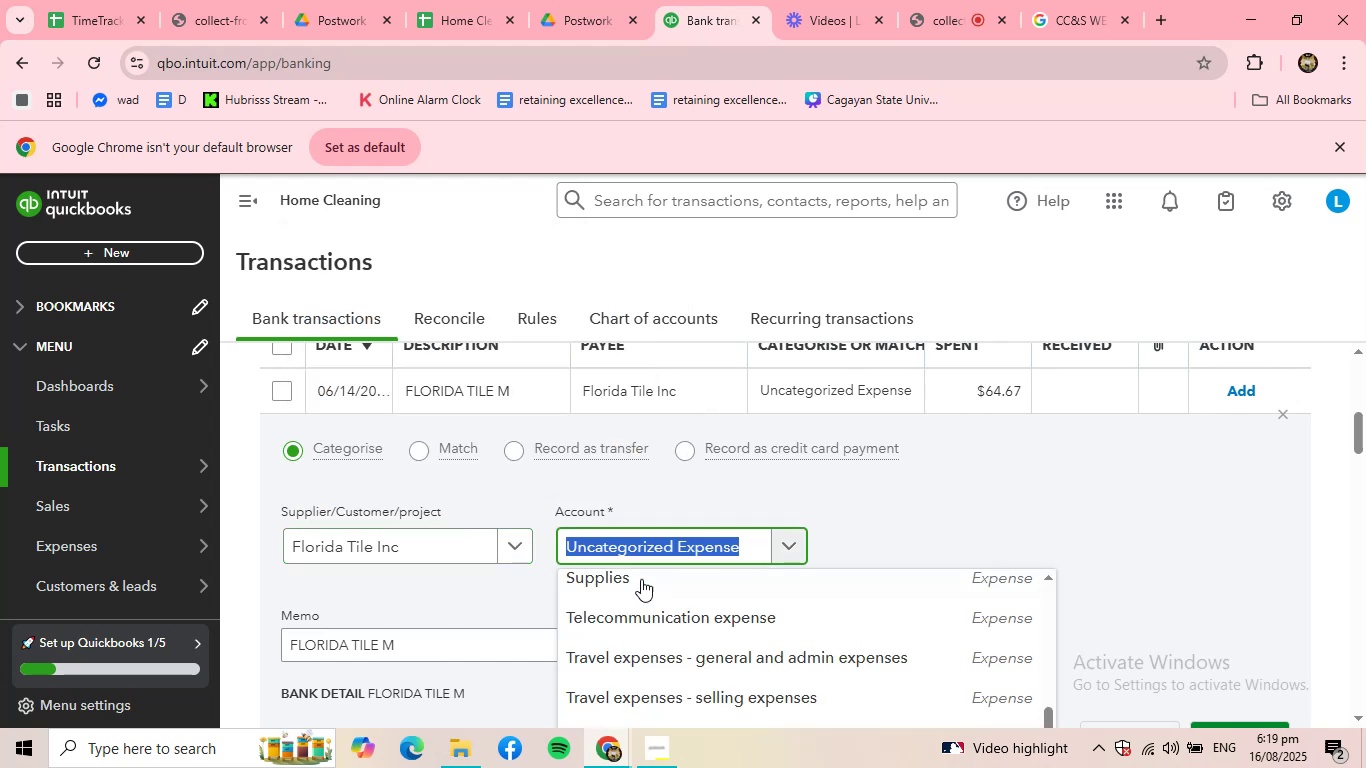 
left_click([639, 583])
 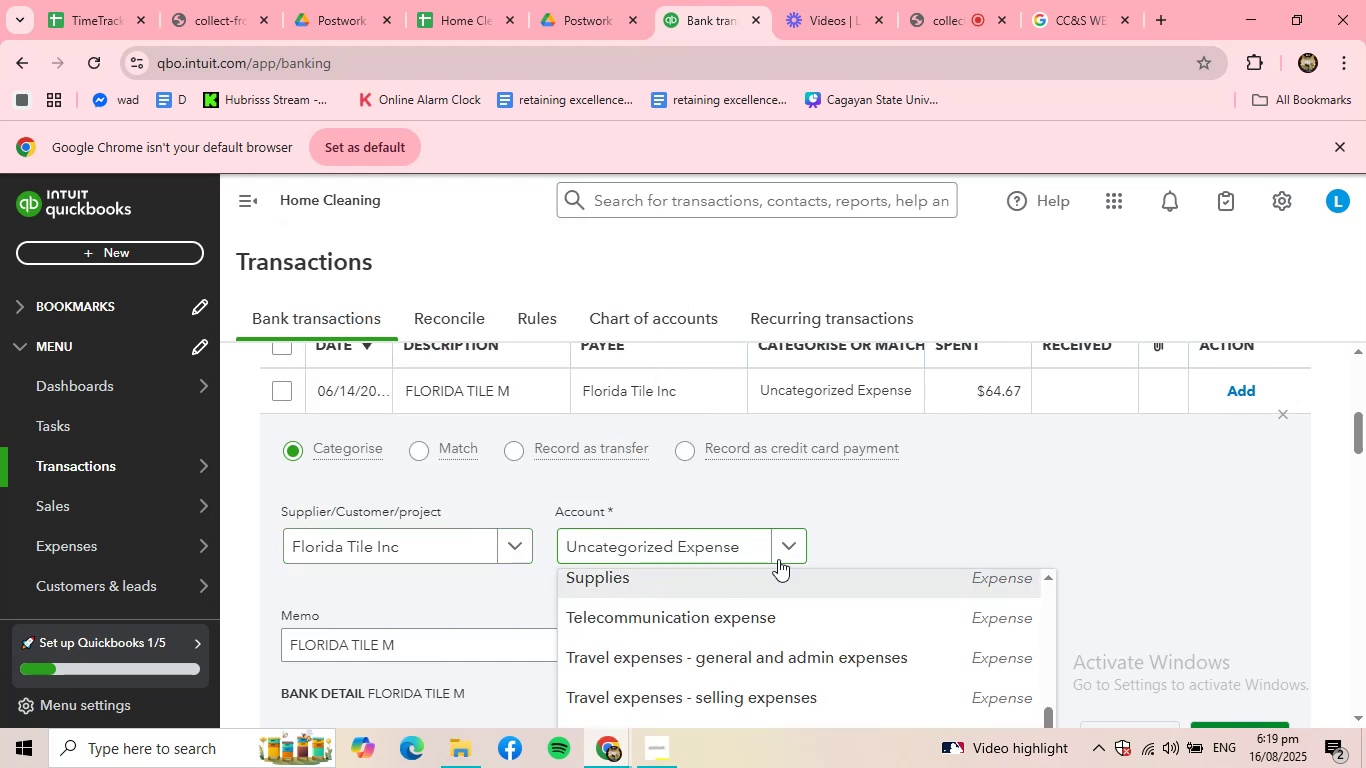 
scroll: coordinate [867, 545], scroll_direction: down, amount: 2.0
 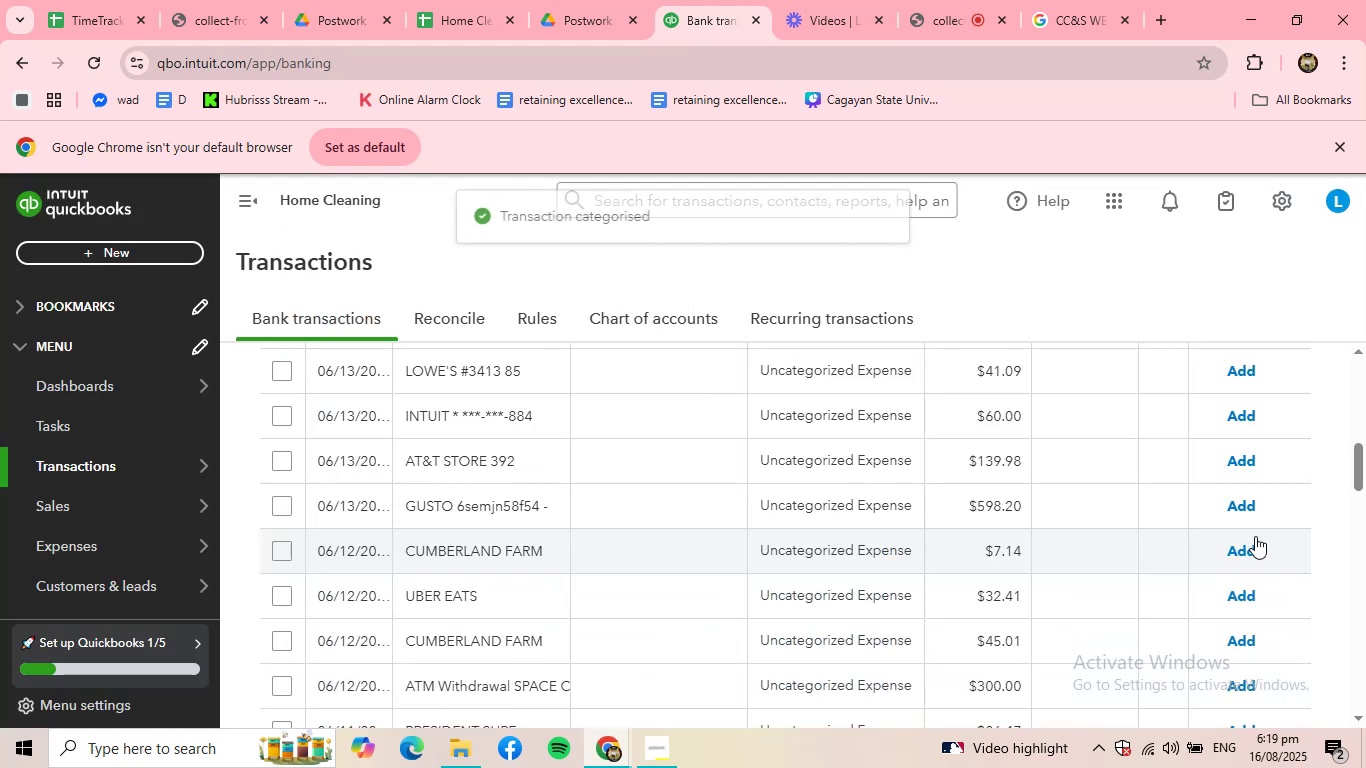 
scroll: coordinate [477, 487], scroll_direction: up, amount: 3.0
 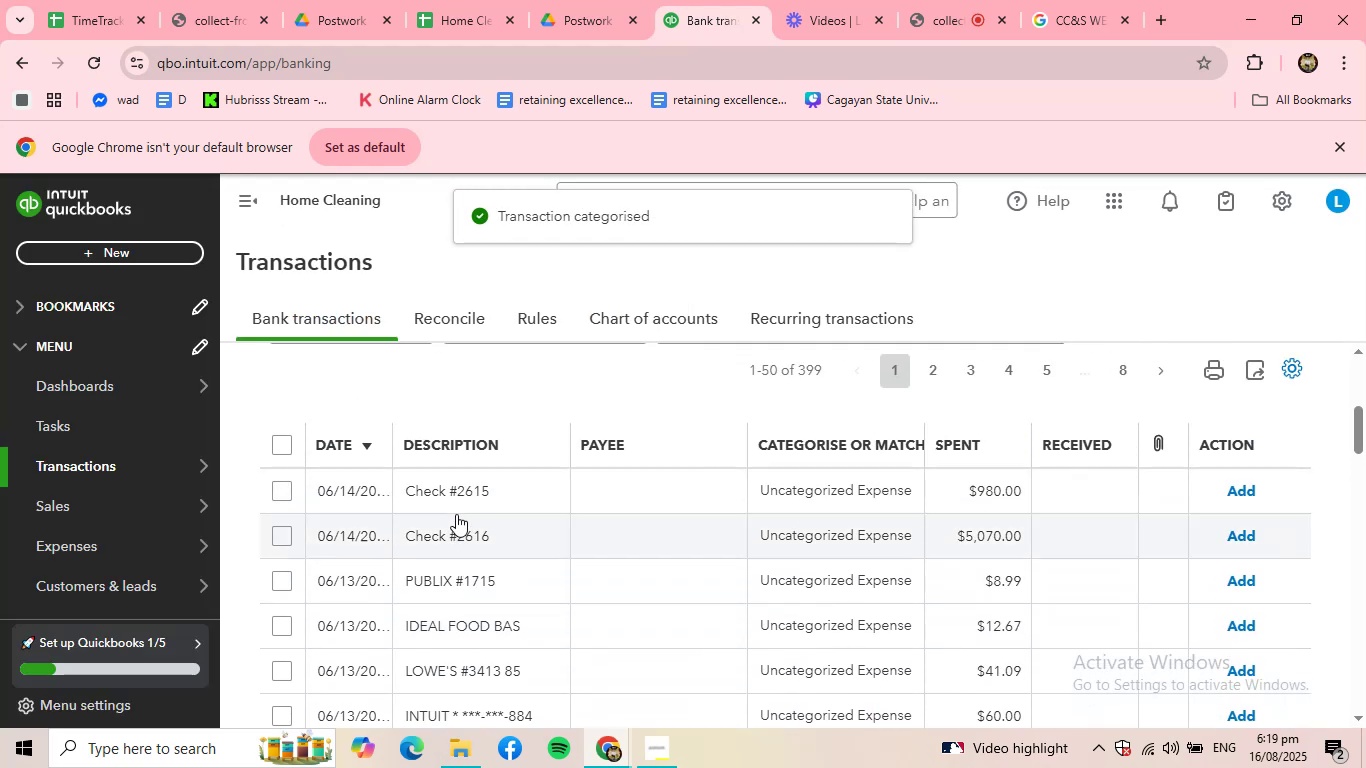 
left_click([459, 507])
 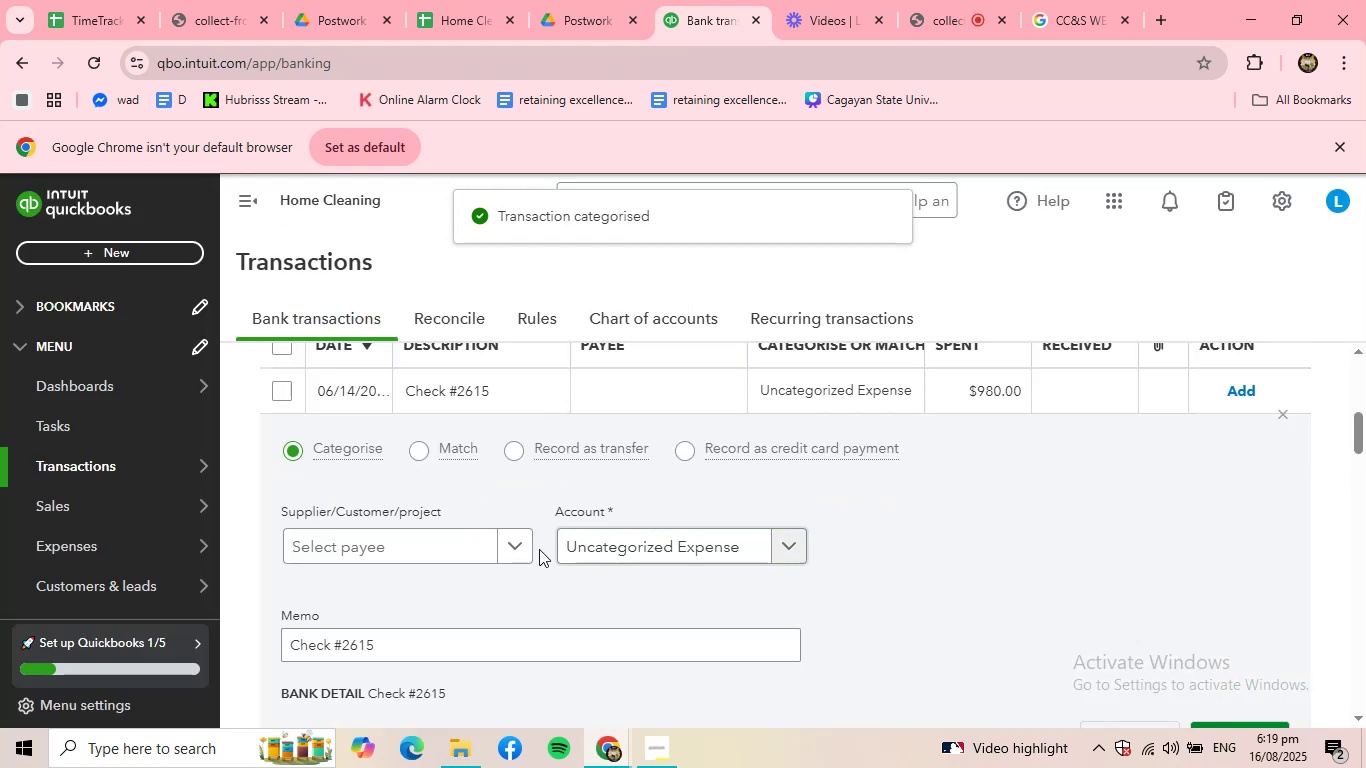 
left_click([477, 540])
 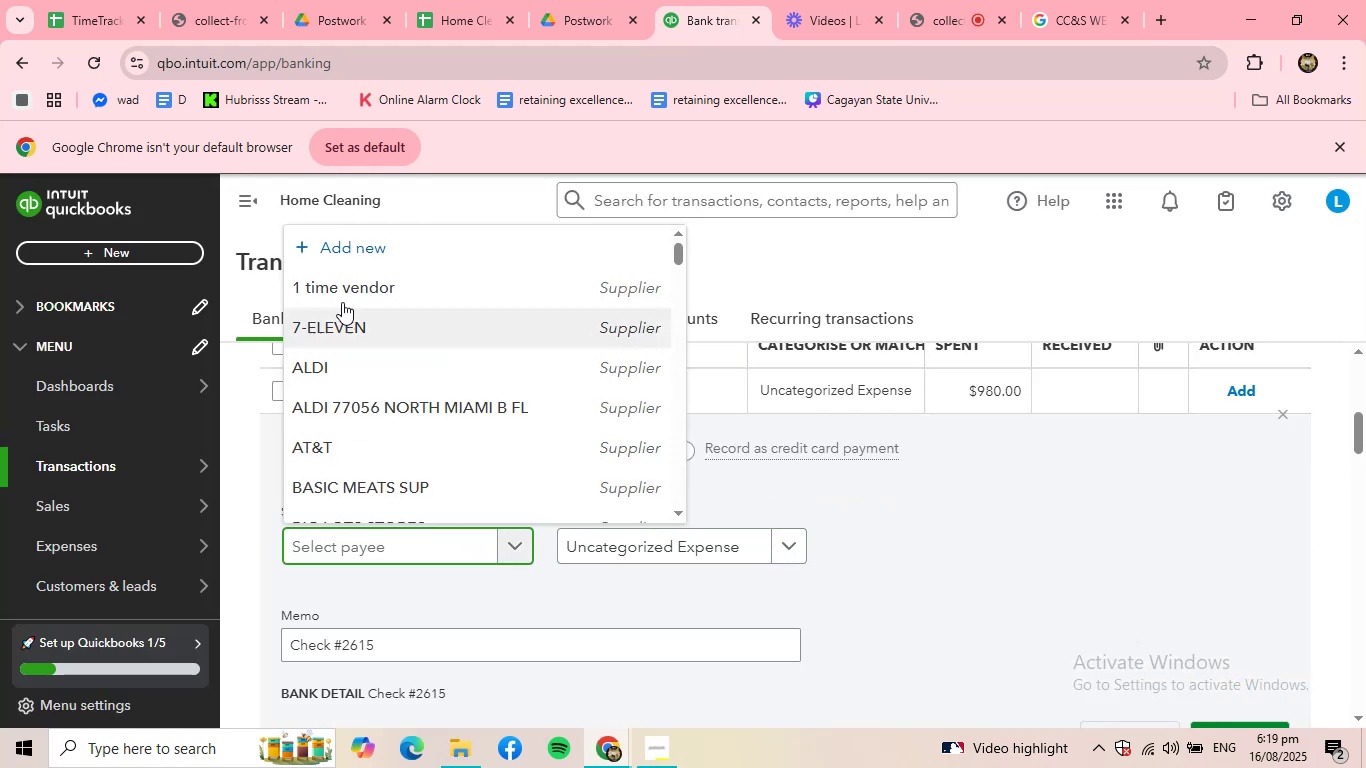 
left_click([347, 293])
 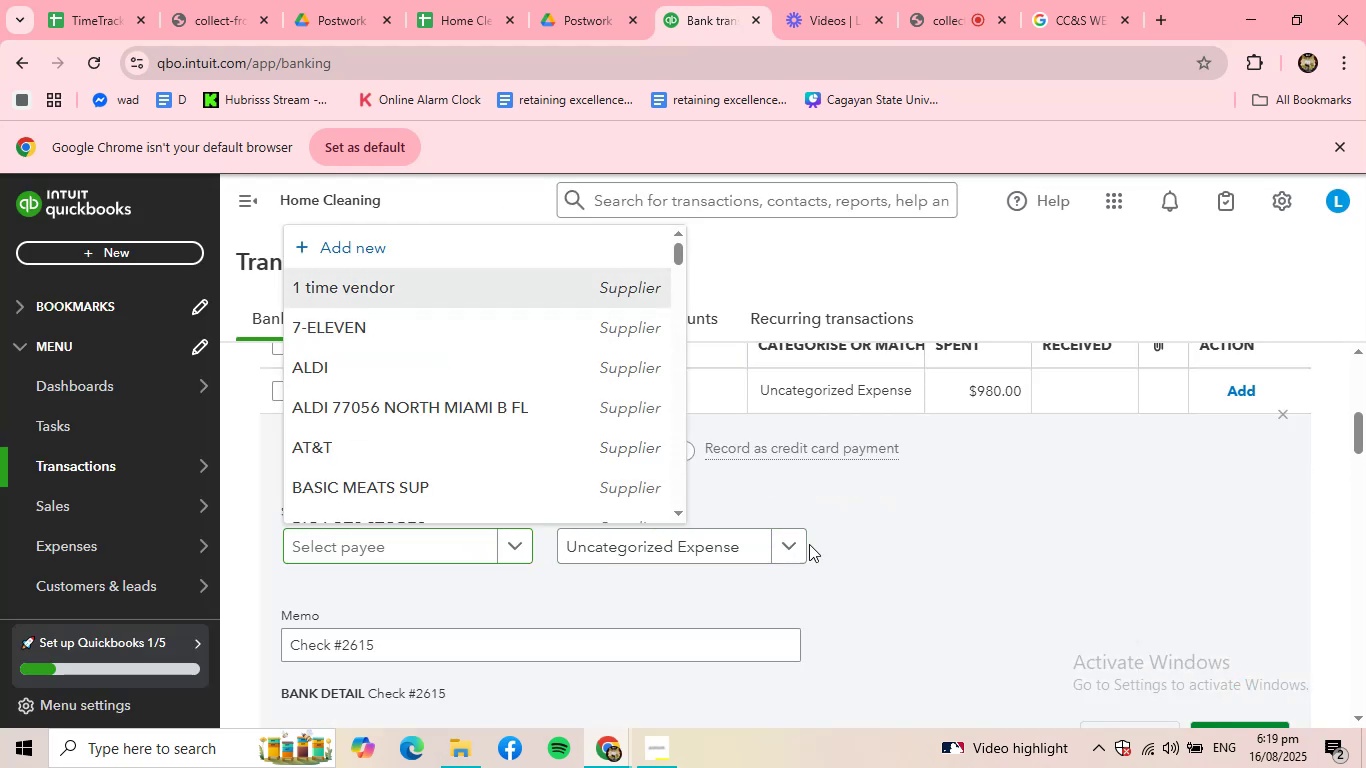 
scroll: coordinate [952, 573], scroll_direction: down, amount: 1.0
 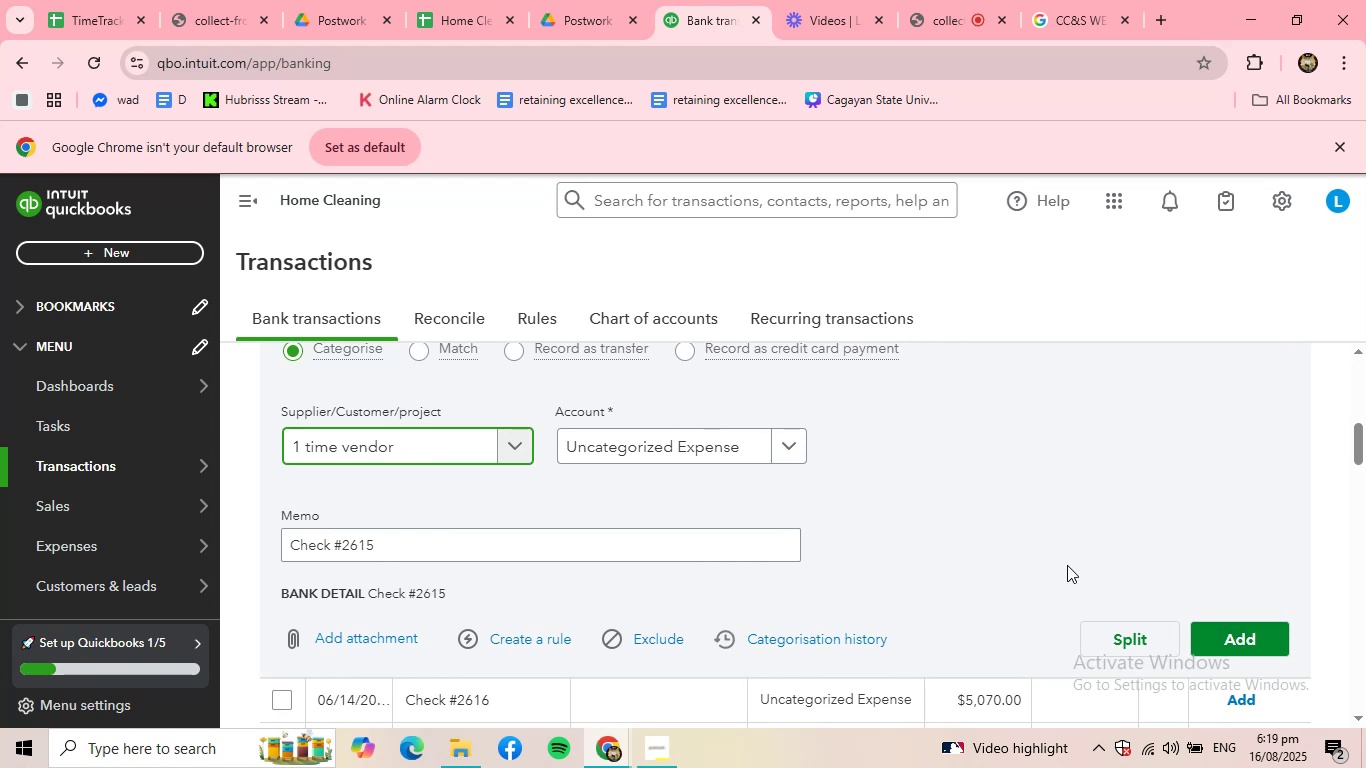 
left_click([1238, 630])
 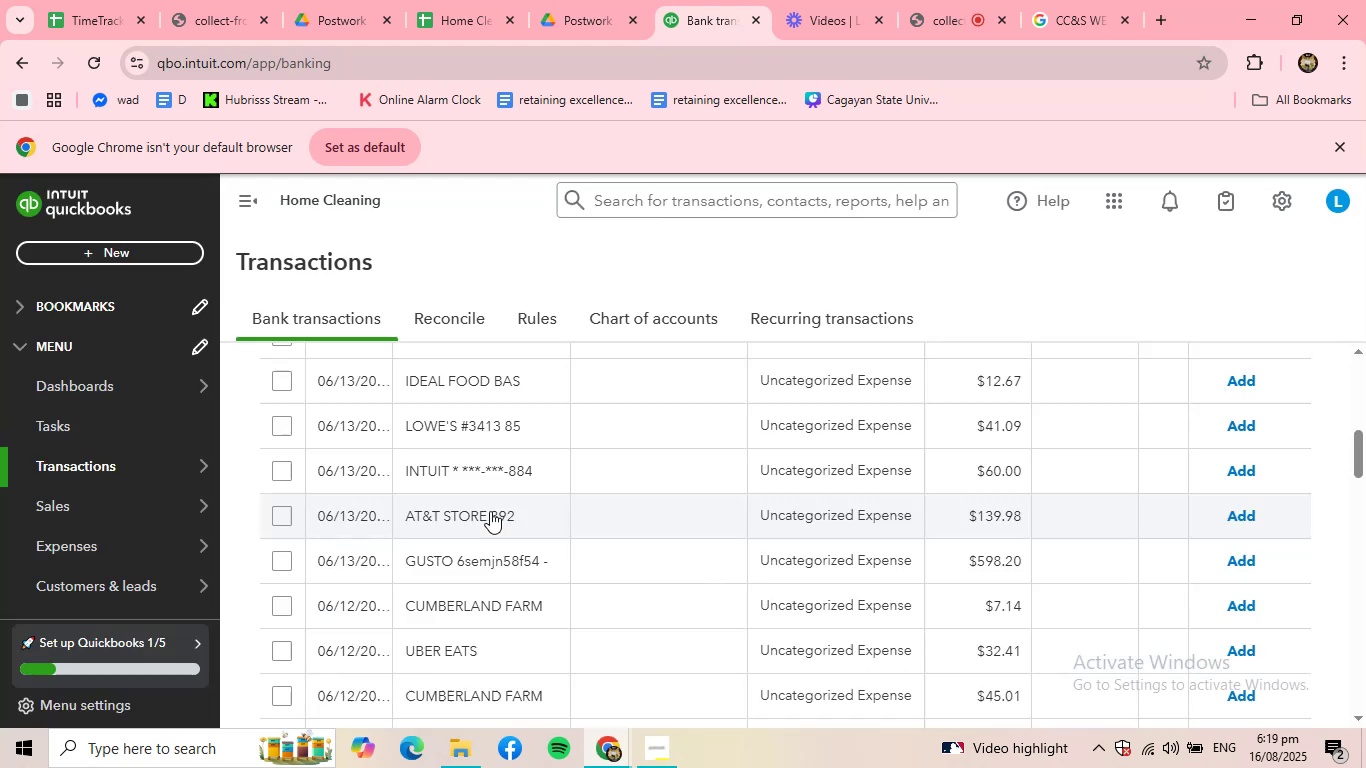 
scroll: coordinate [508, 568], scroll_direction: up, amount: 3.0
 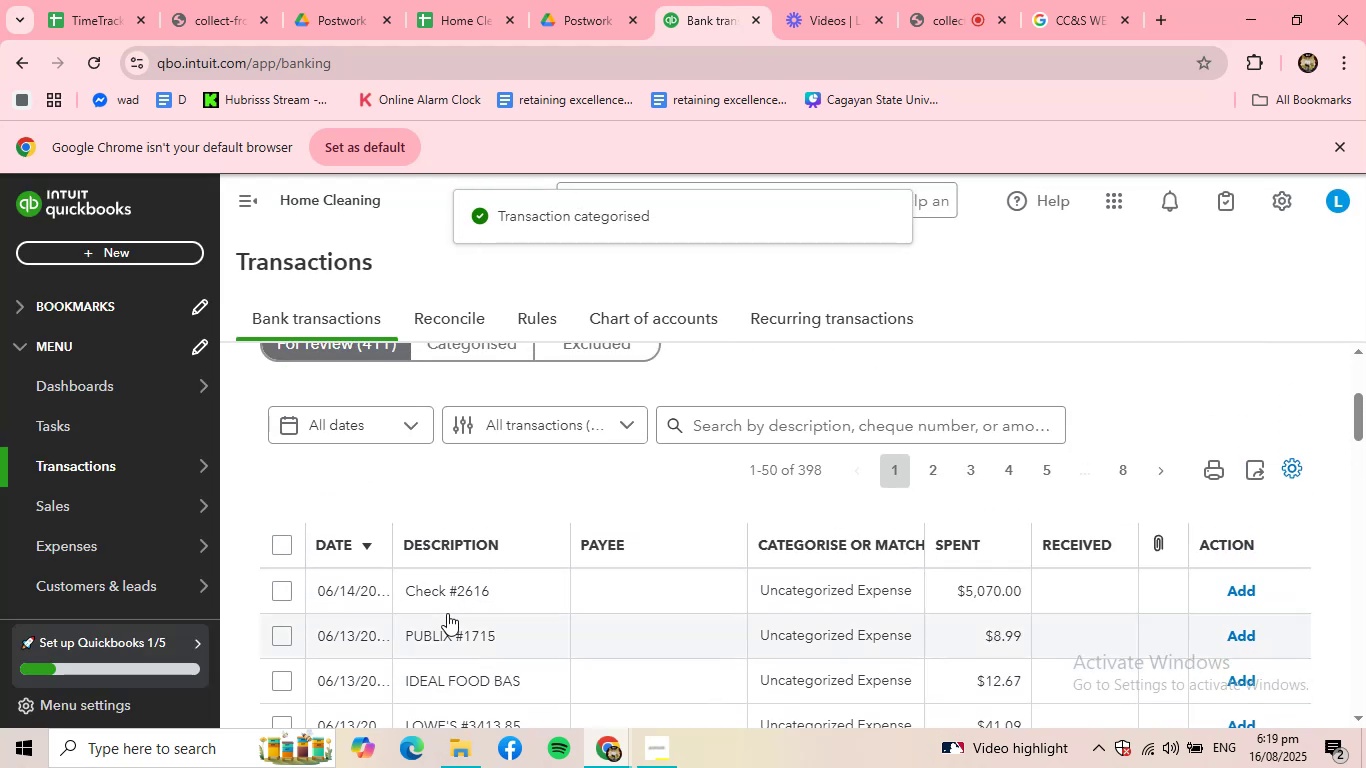 
left_click([437, 577])
 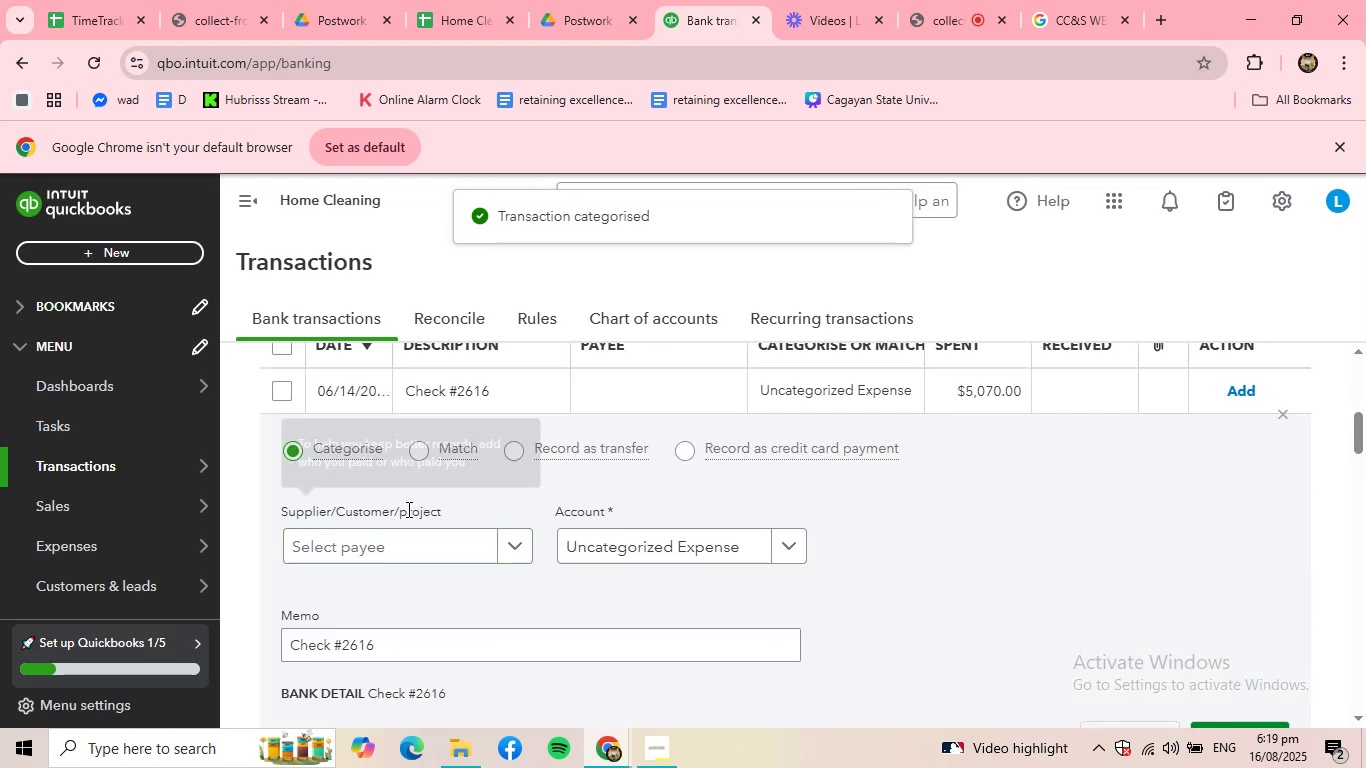 
left_click([399, 545])
 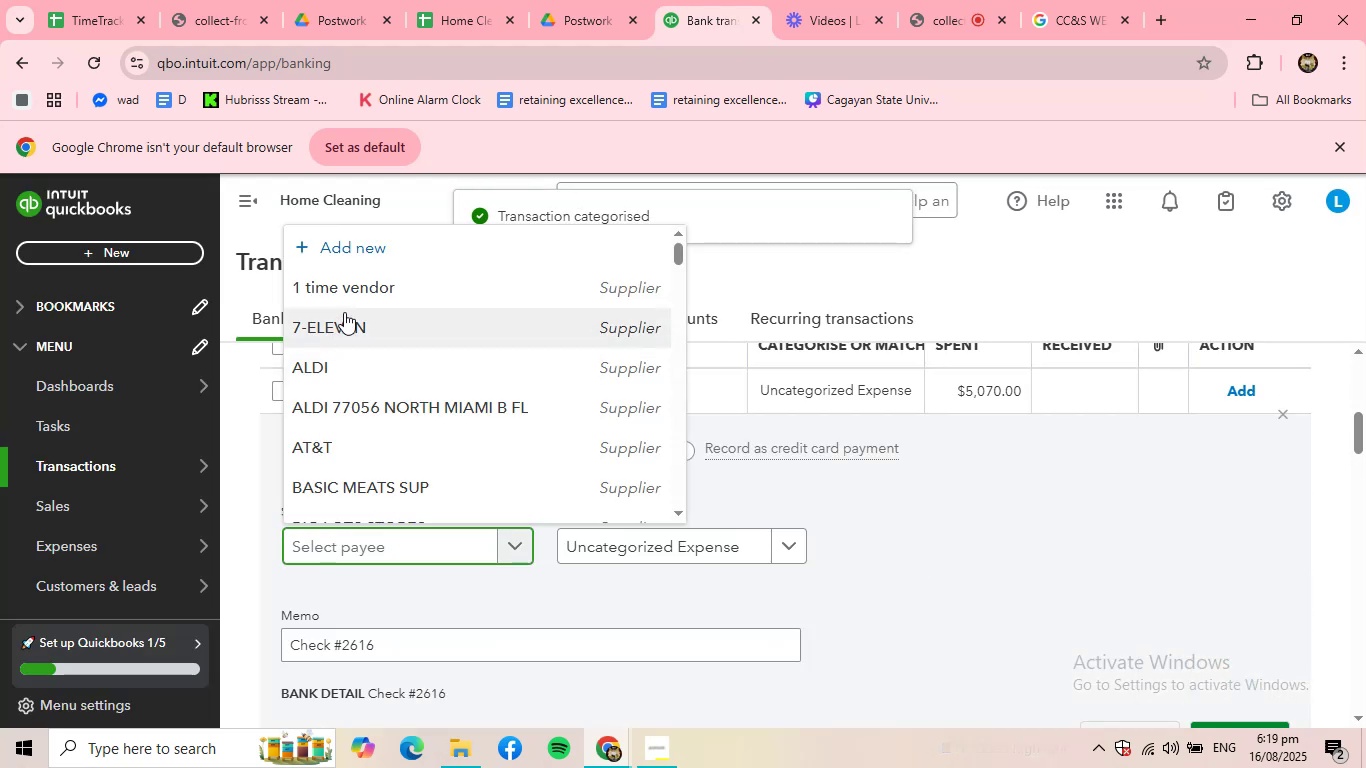 
left_click([357, 293])
 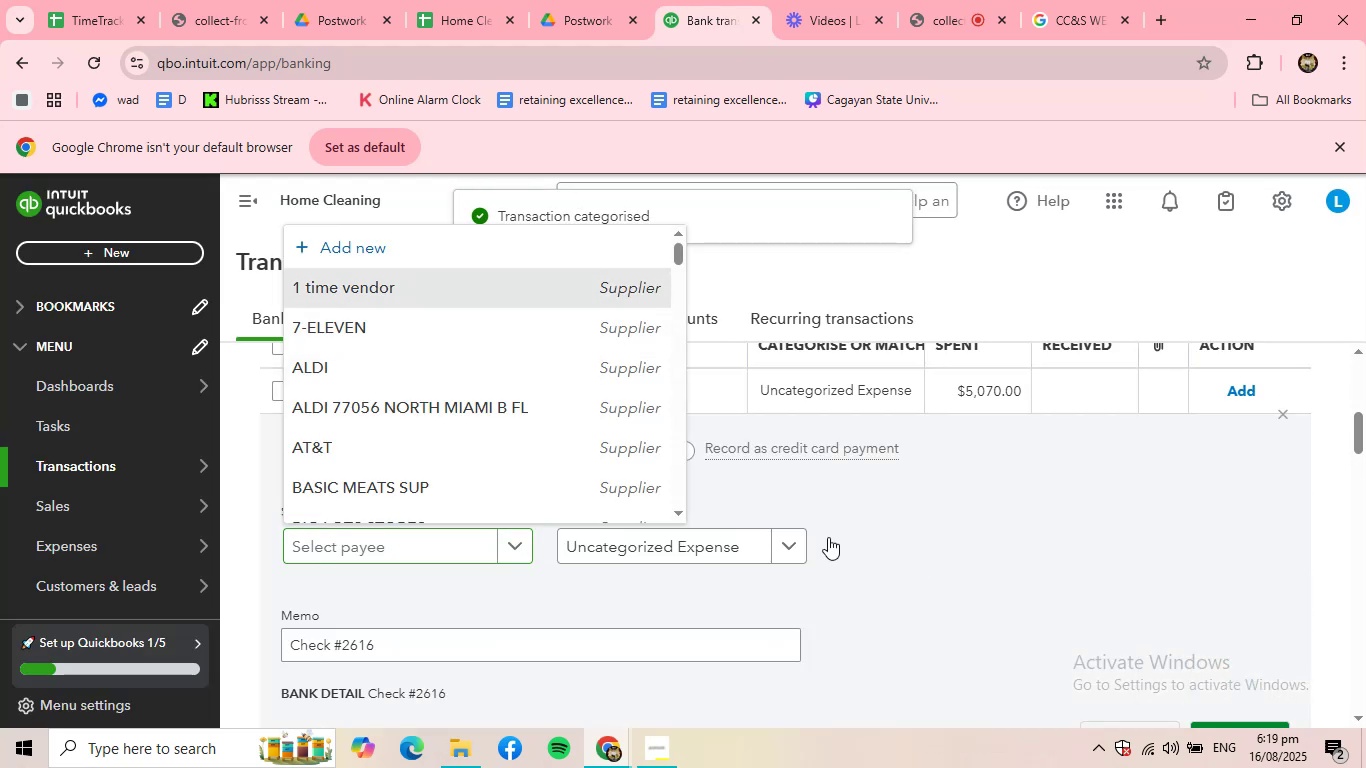 
scroll: coordinate [952, 560], scroll_direction: down, amount: 2.0
 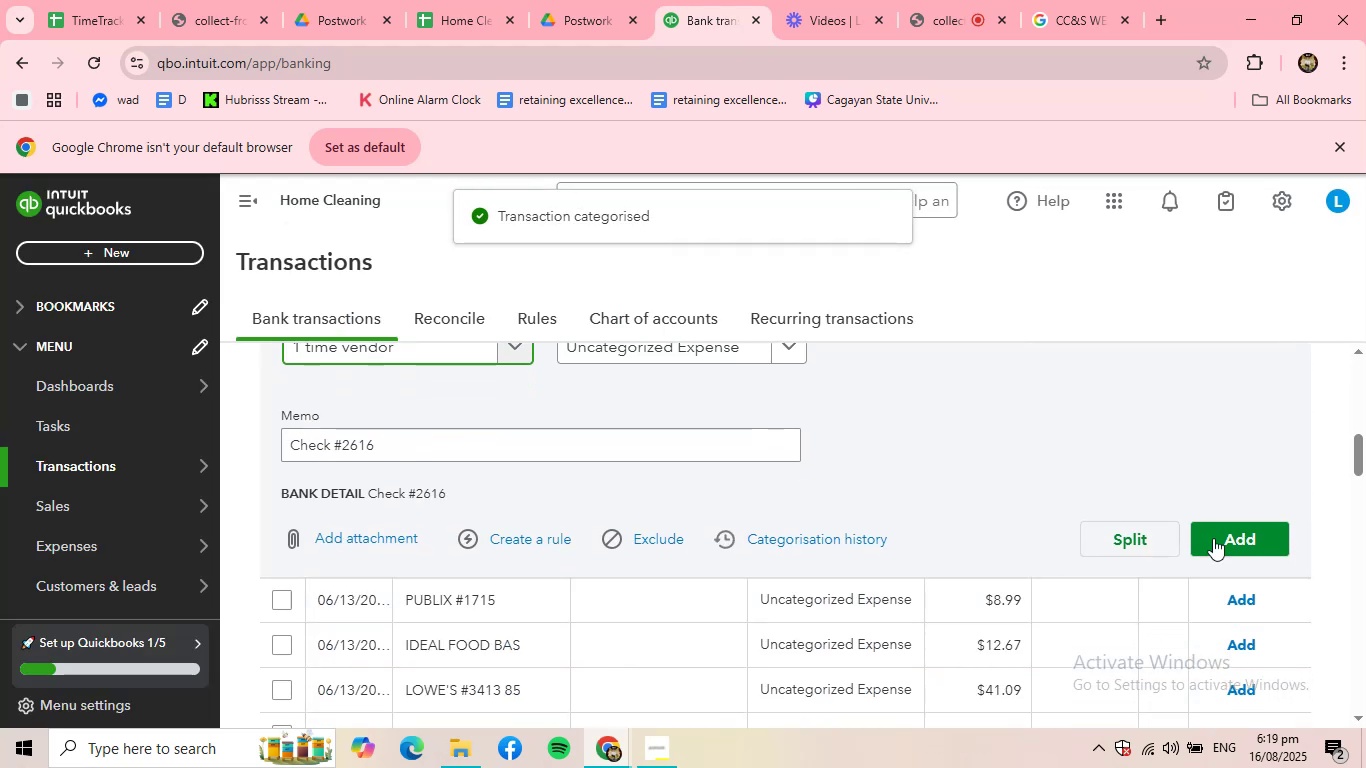 
left_click([1246, 537])
 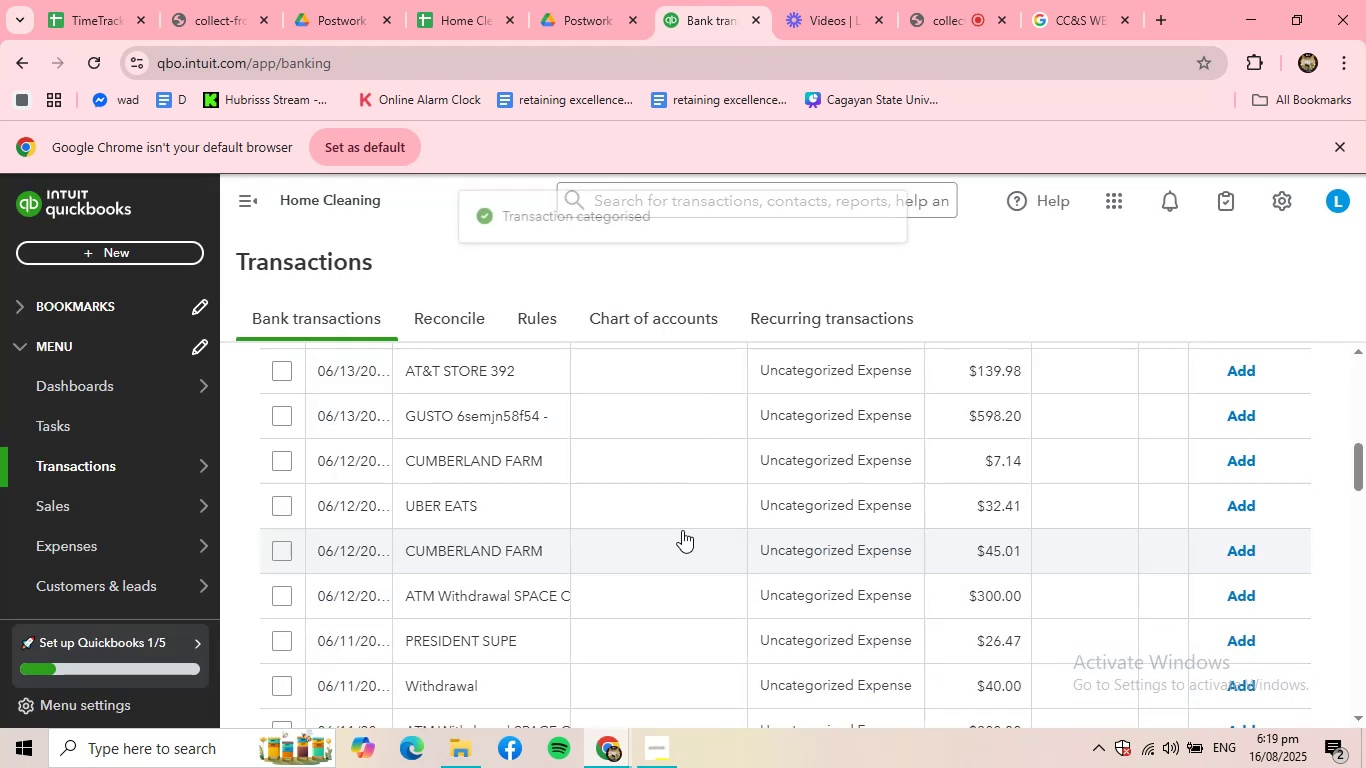 
scroll: coordinate [458, 411], scroll_direction: up, amount: 2.0
 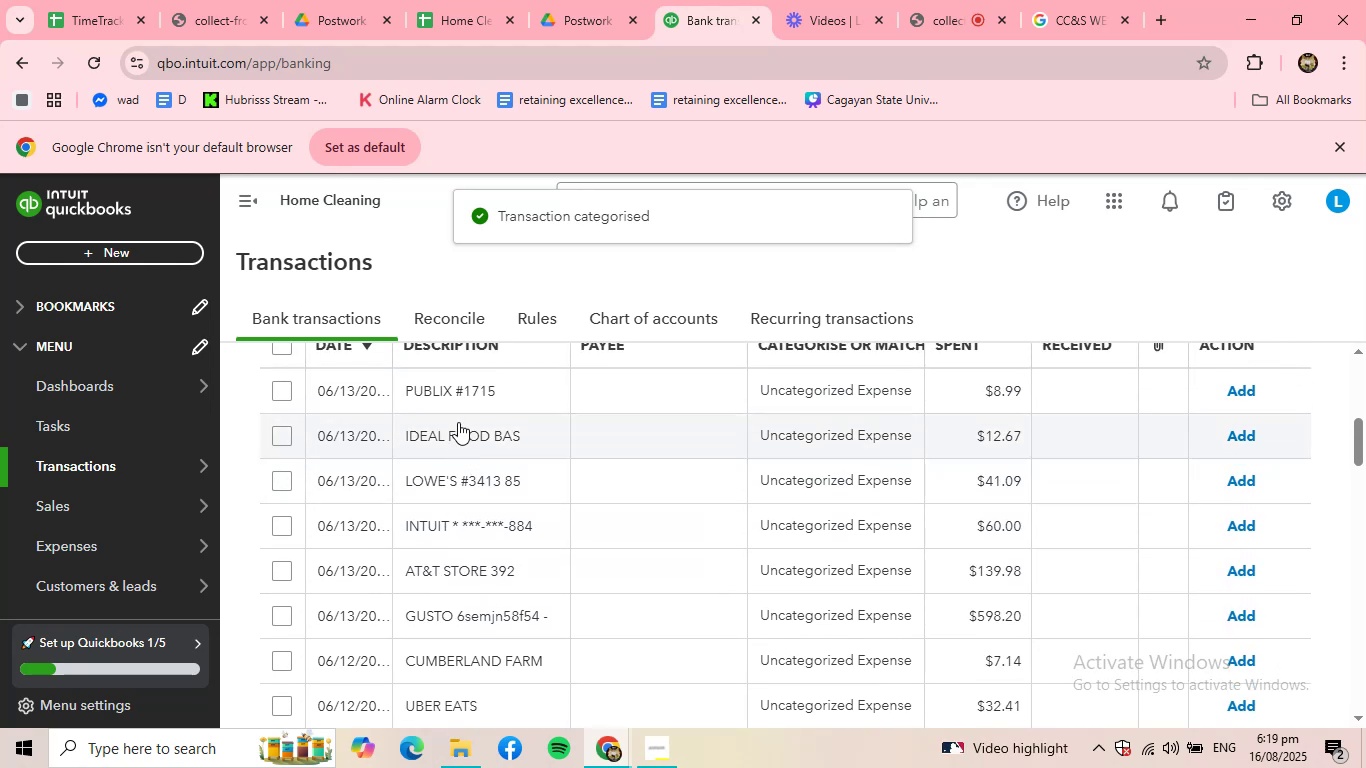 
left_click([456, 398])
 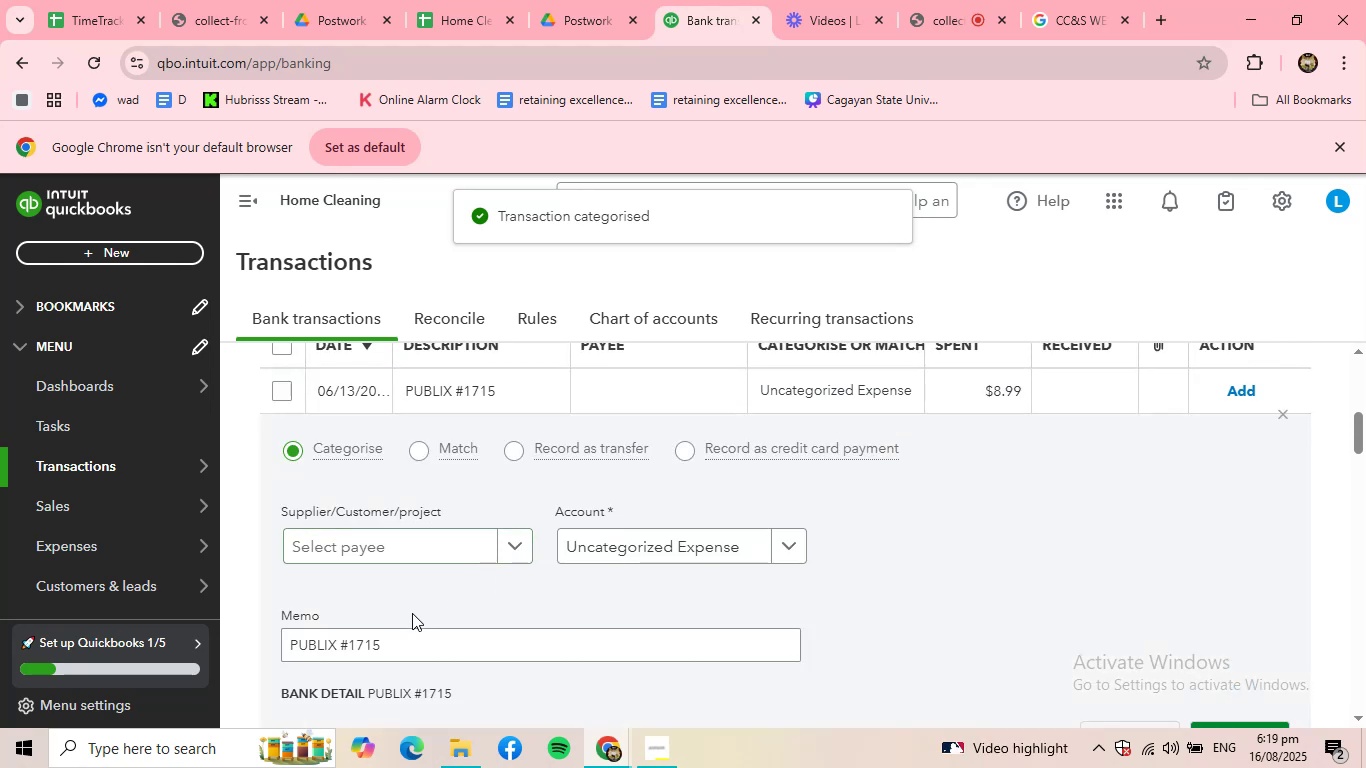 
left_click([467, 551])
 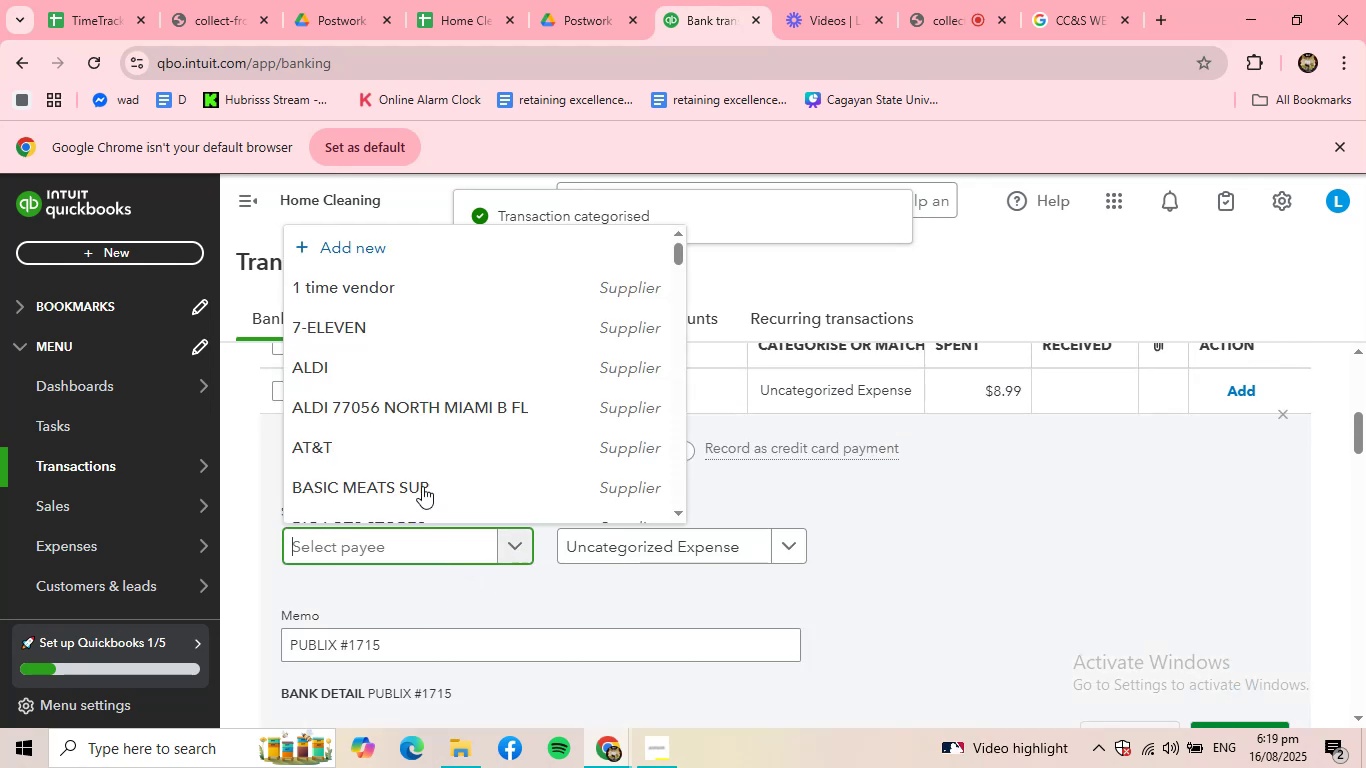 
scroll: coordinate [405, 439], scroll_direction: down, amount: 9.0
 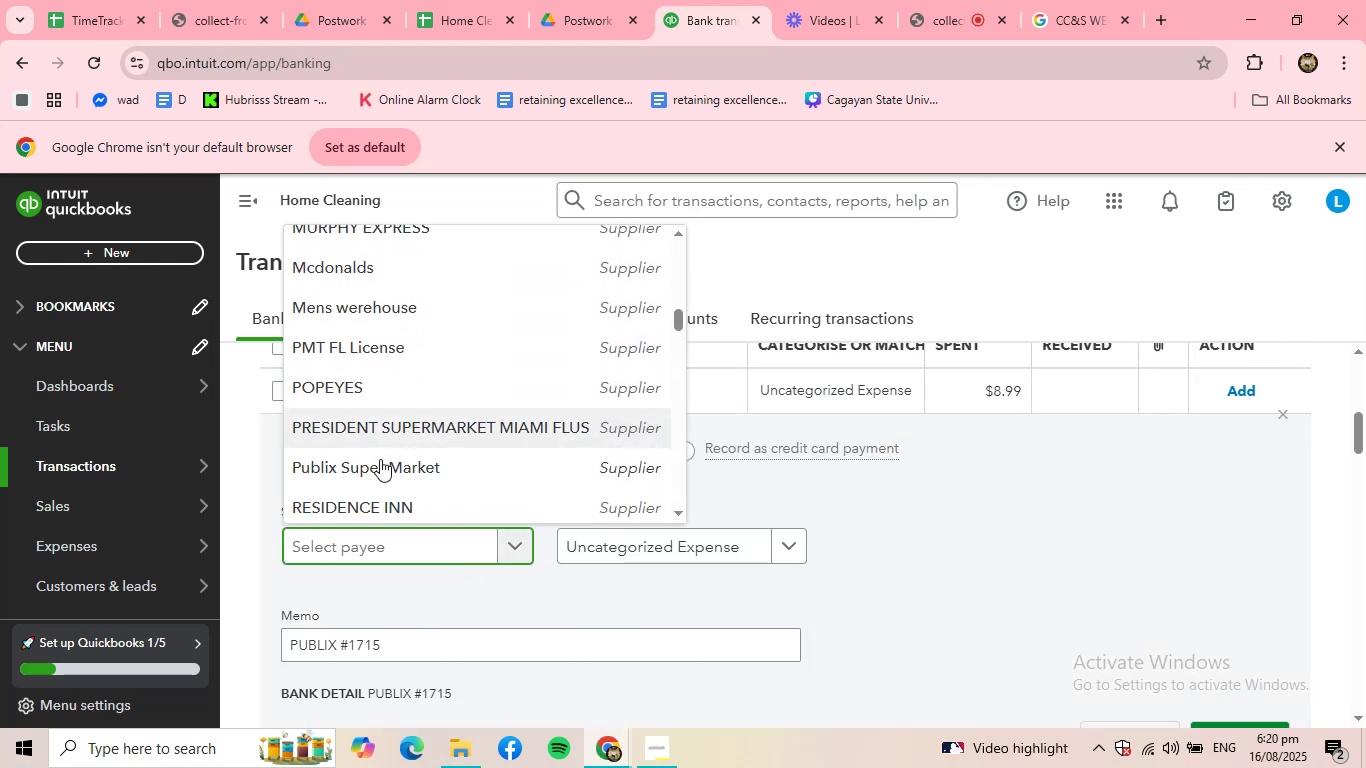 
left_click([378, 468])
 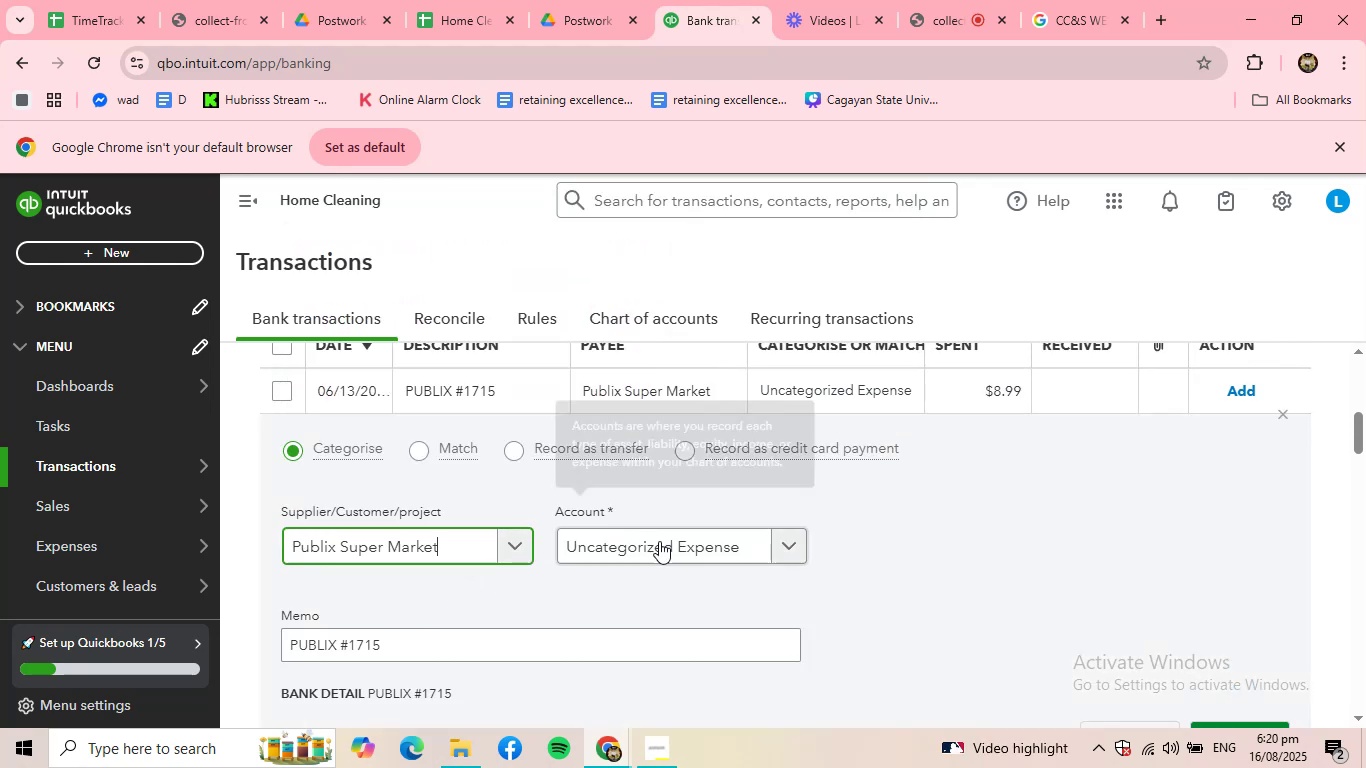 
double_click([666, 544])
 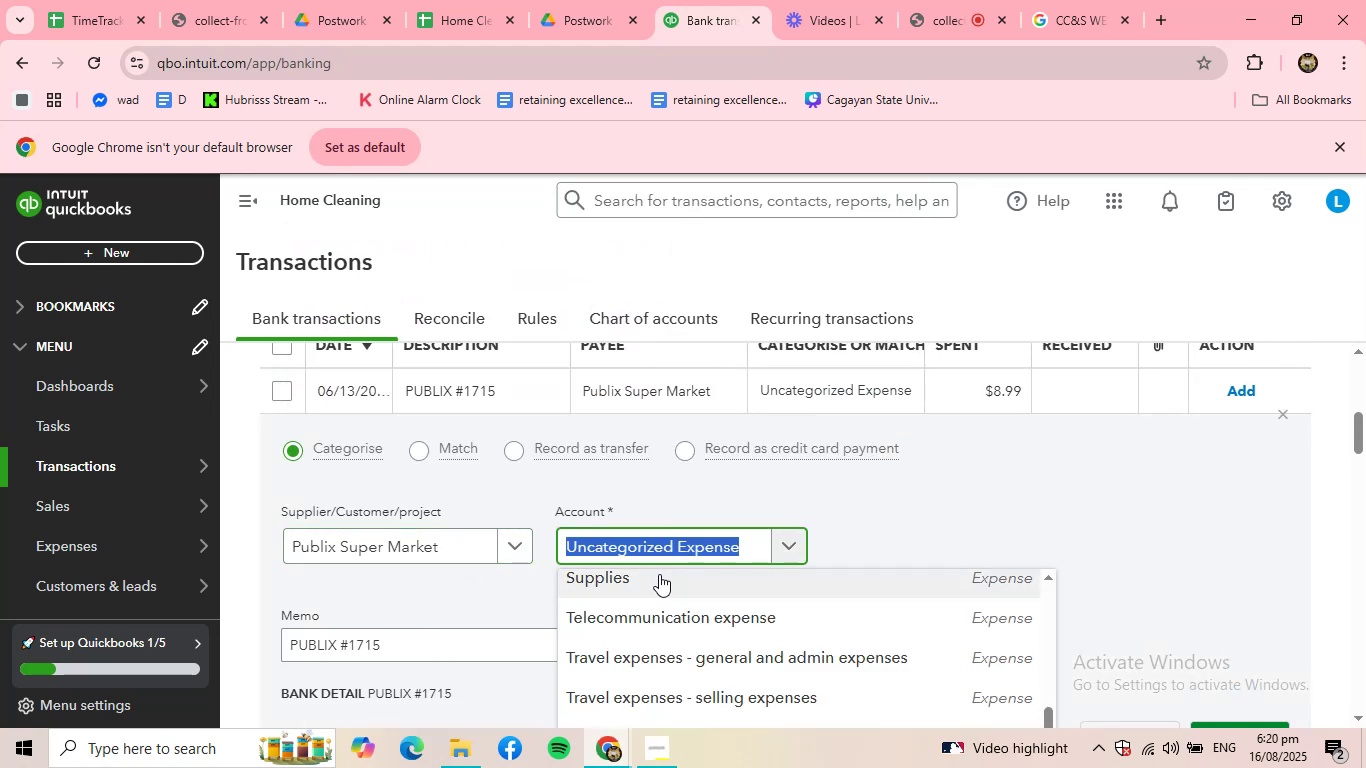 
left_click([658, 575])
 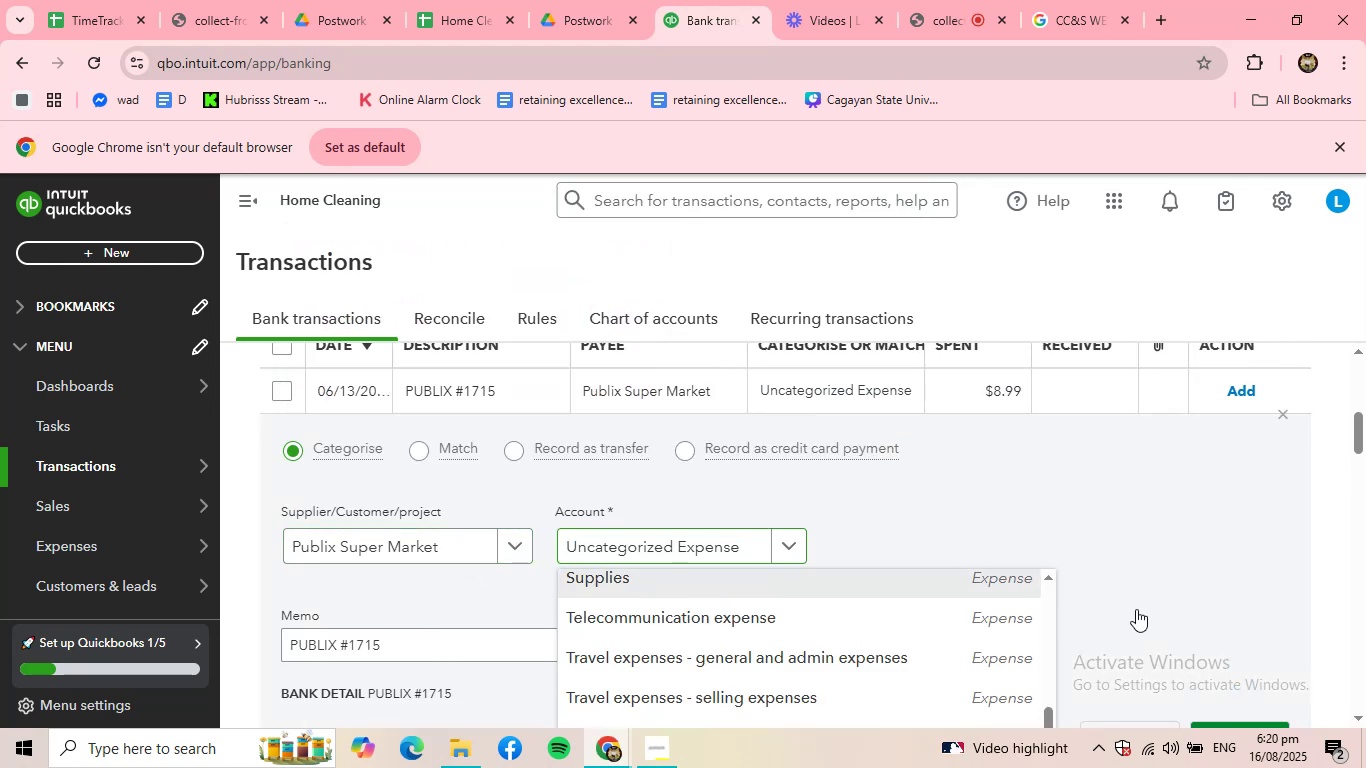 
scroll: coordinate [1136, 609], scroll_direction: down, amount: 1.0
 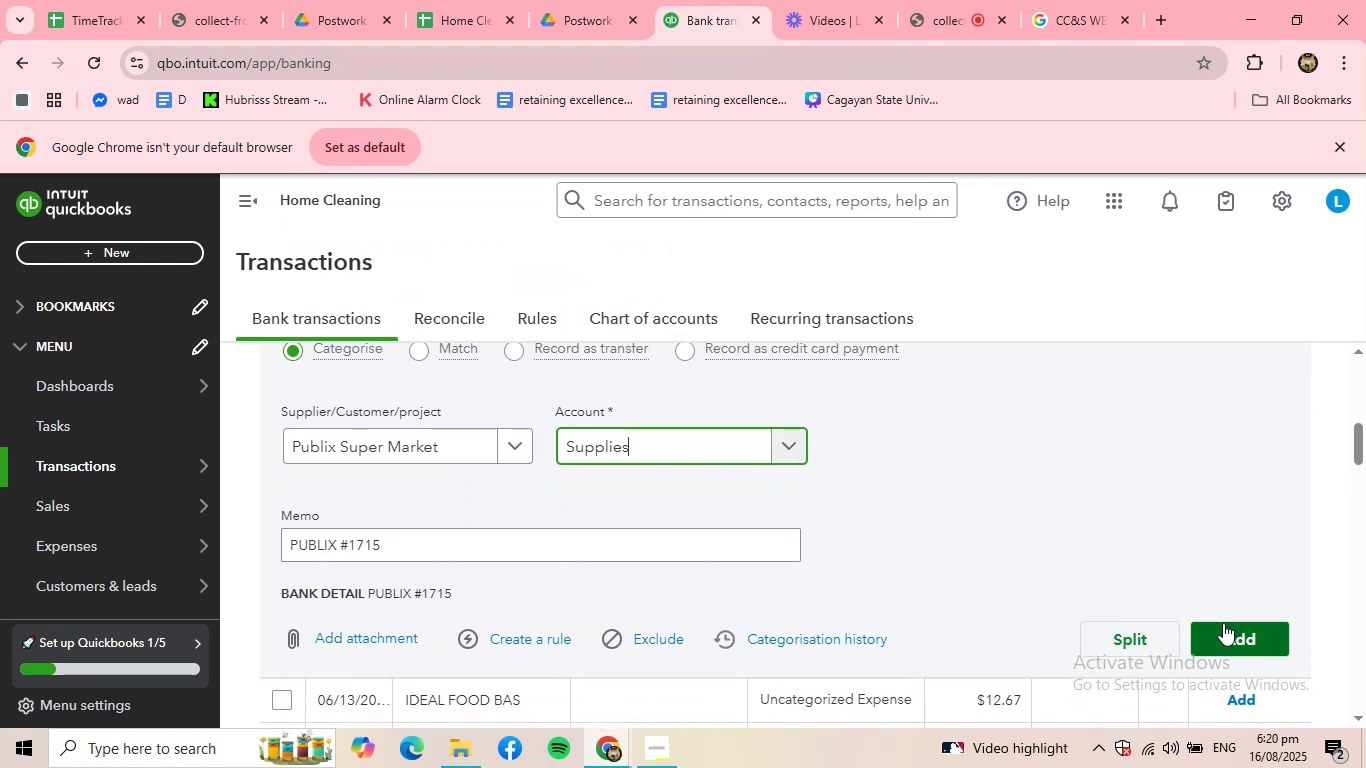 
left_click([1235, 633])
 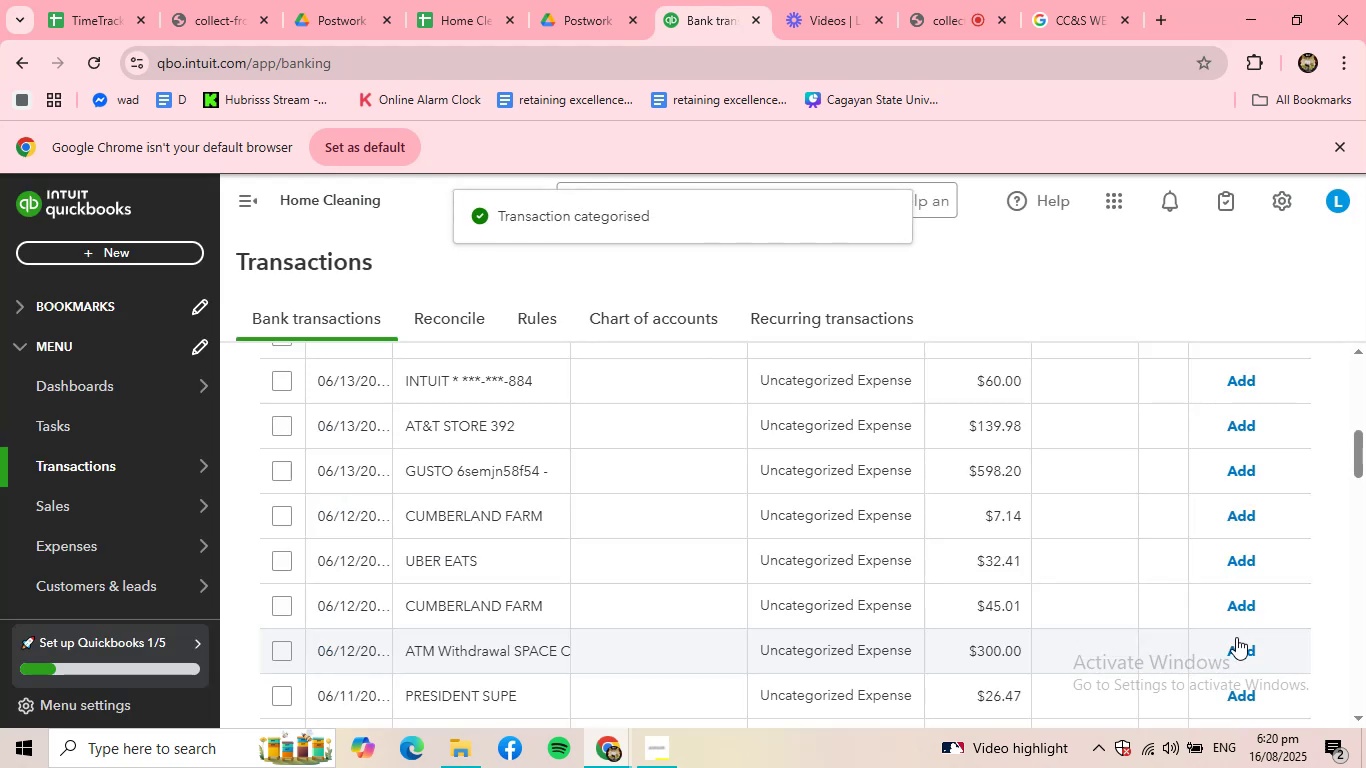 
scroll: coordinate [663, 546], scroll_direction: up, amount: 4.0
 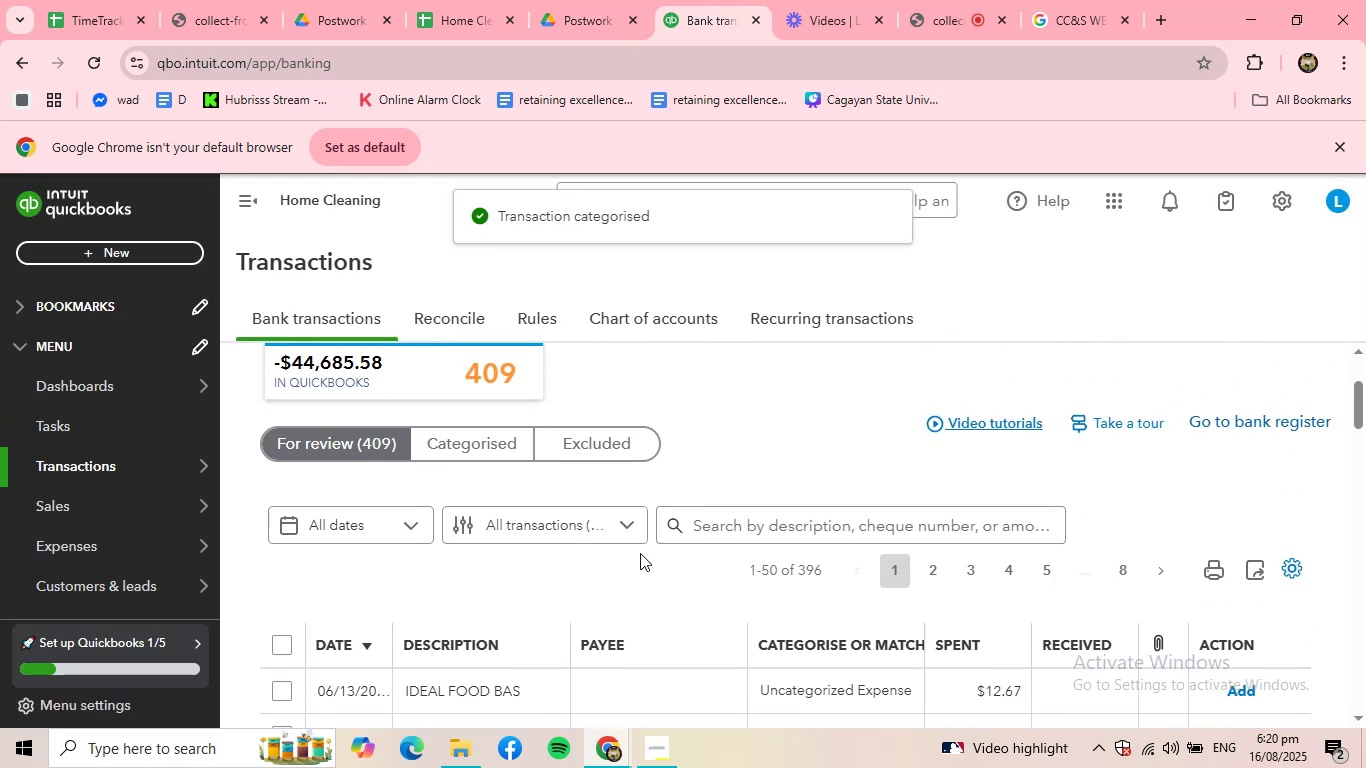 
scroll: coordinate [638, 554], scroll_direction: down, amount: 1.0
 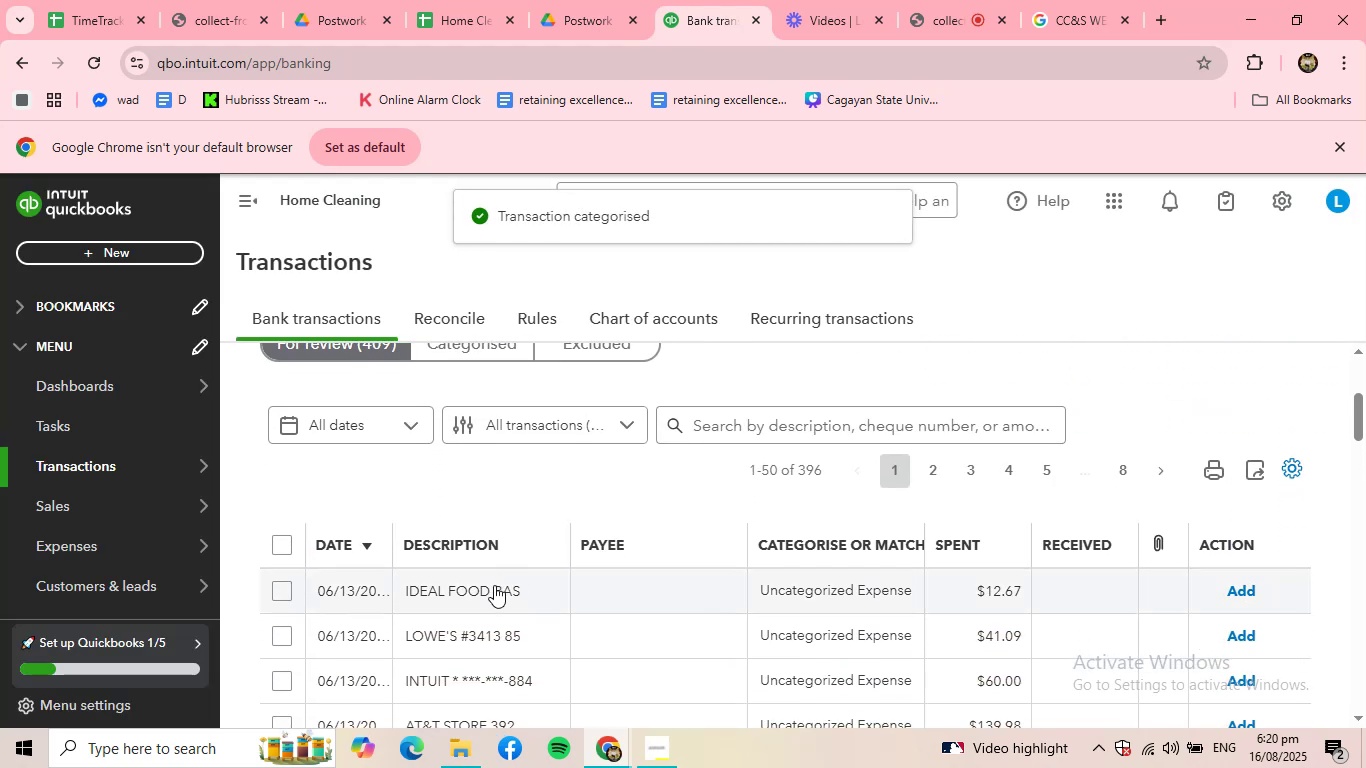 
left_click([487, 588])
 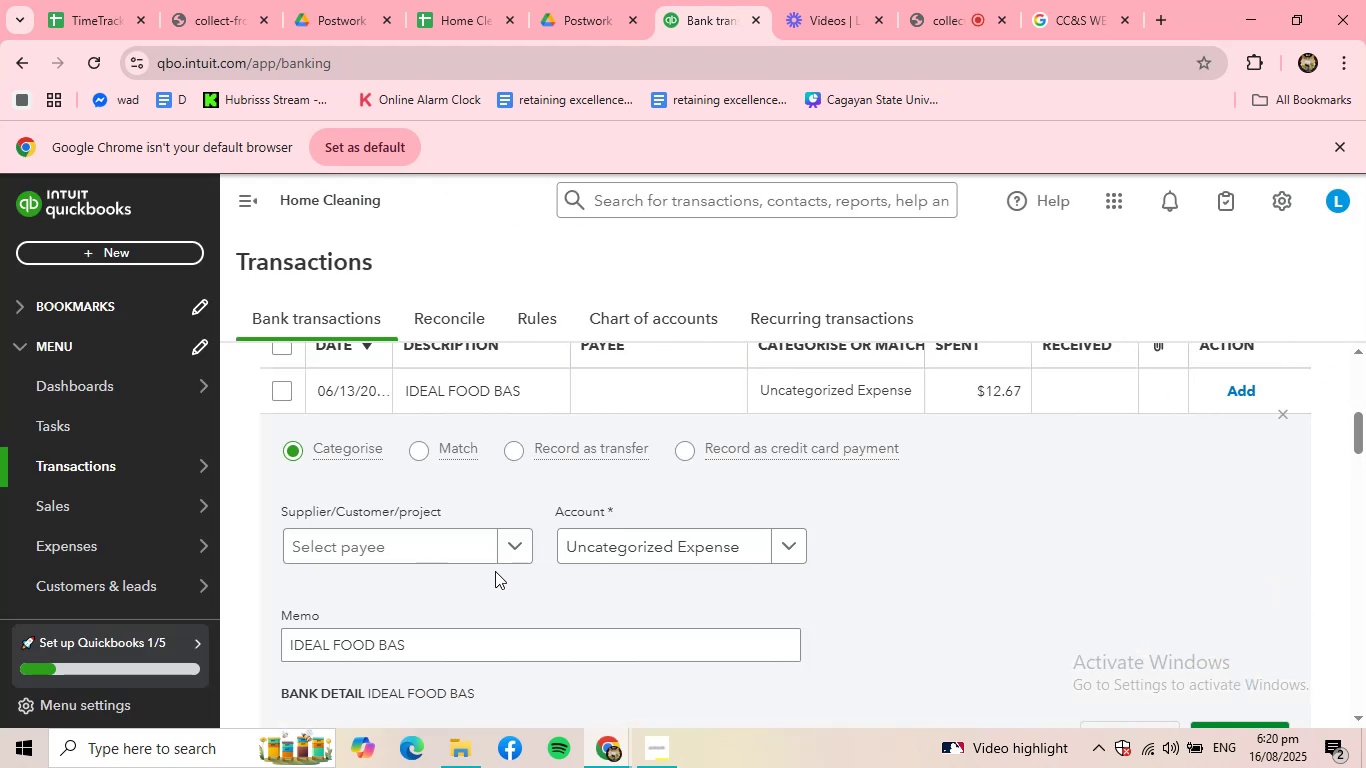 
left_click([515, 545])
 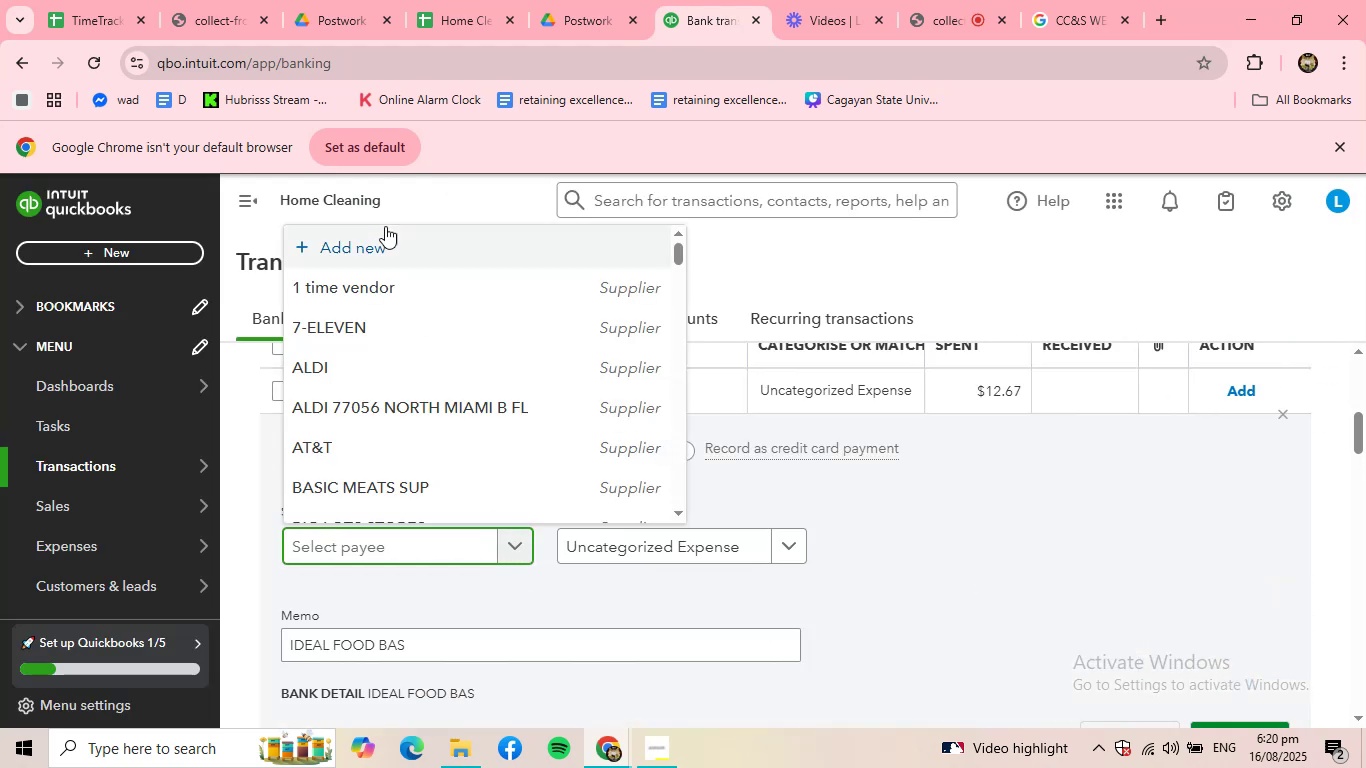 
left_click([364, 243])
 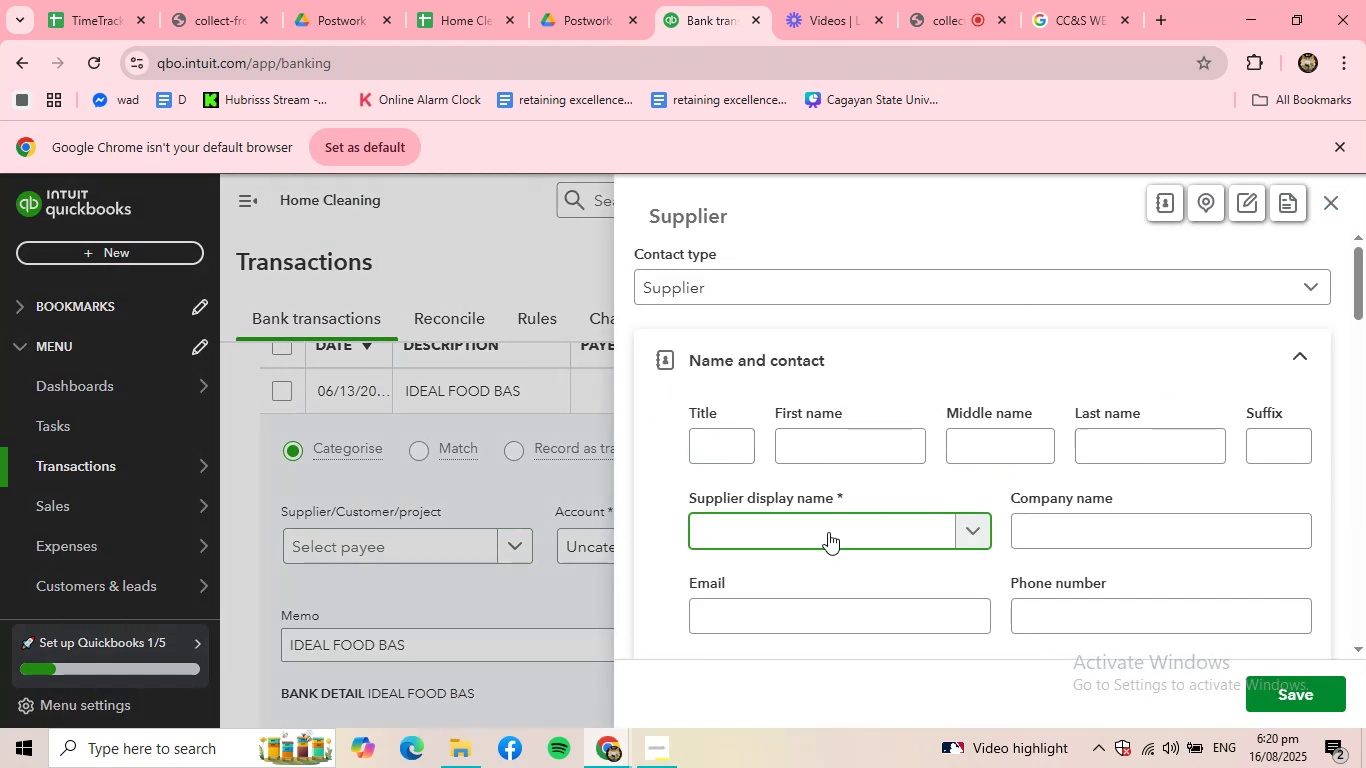 
type(ideal fgo)
key(Backspace)
key(Backspace)
type(ood)
 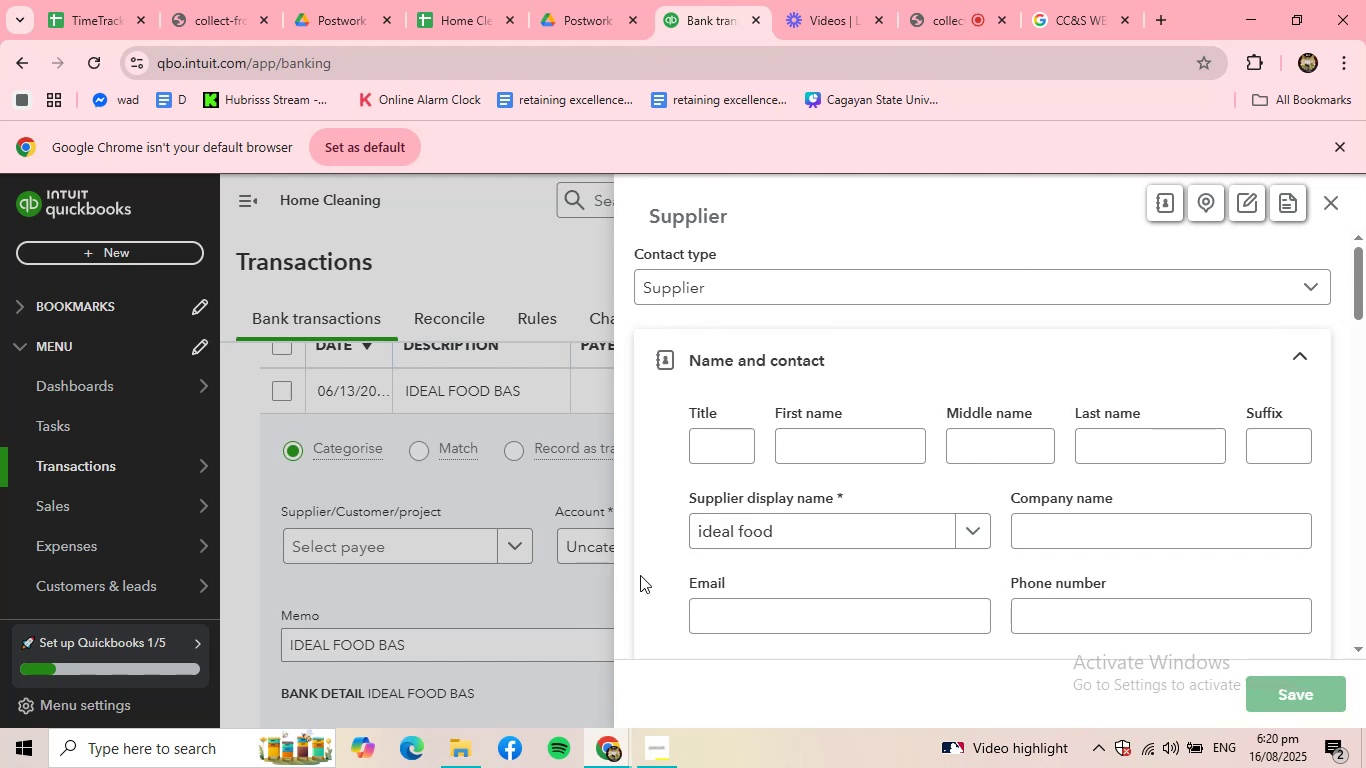 
left_click([595, 552])
 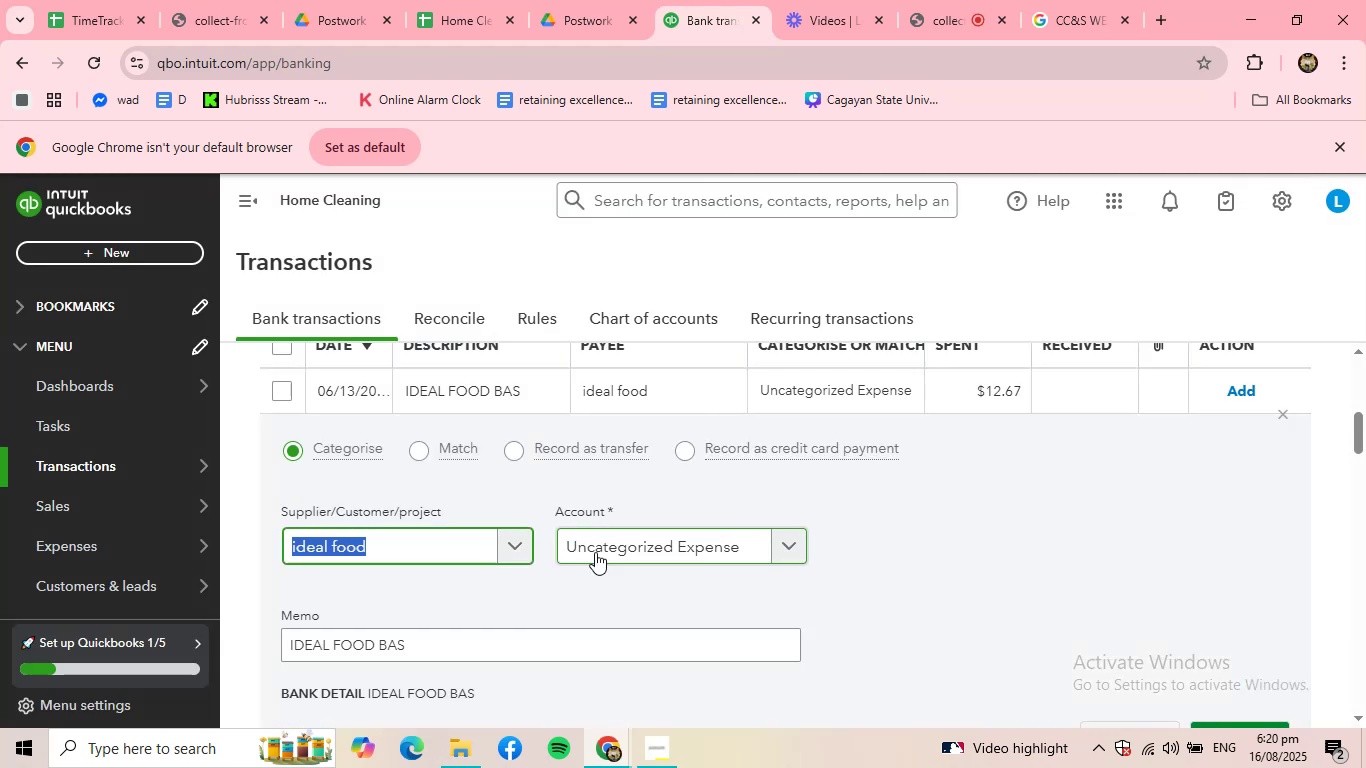 
type(meals)
 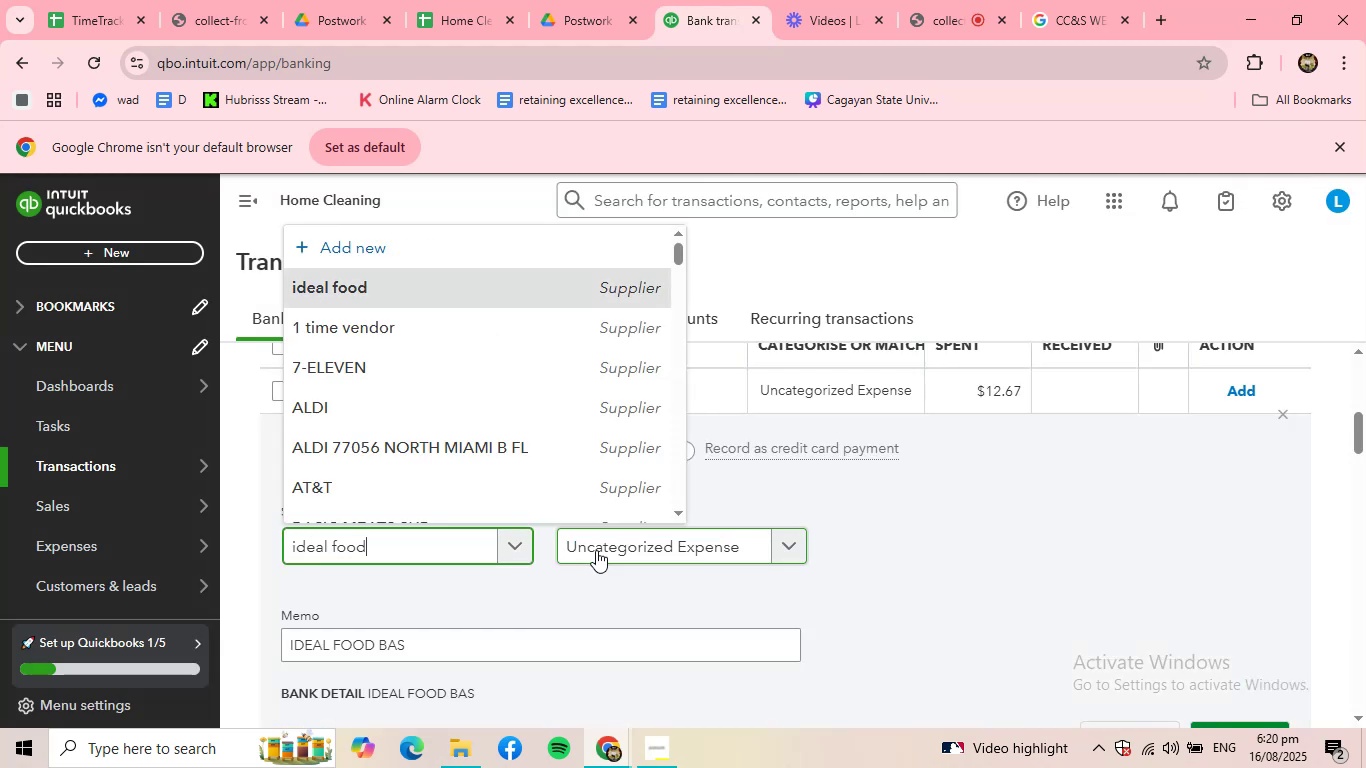 
left_click([597, 550])
 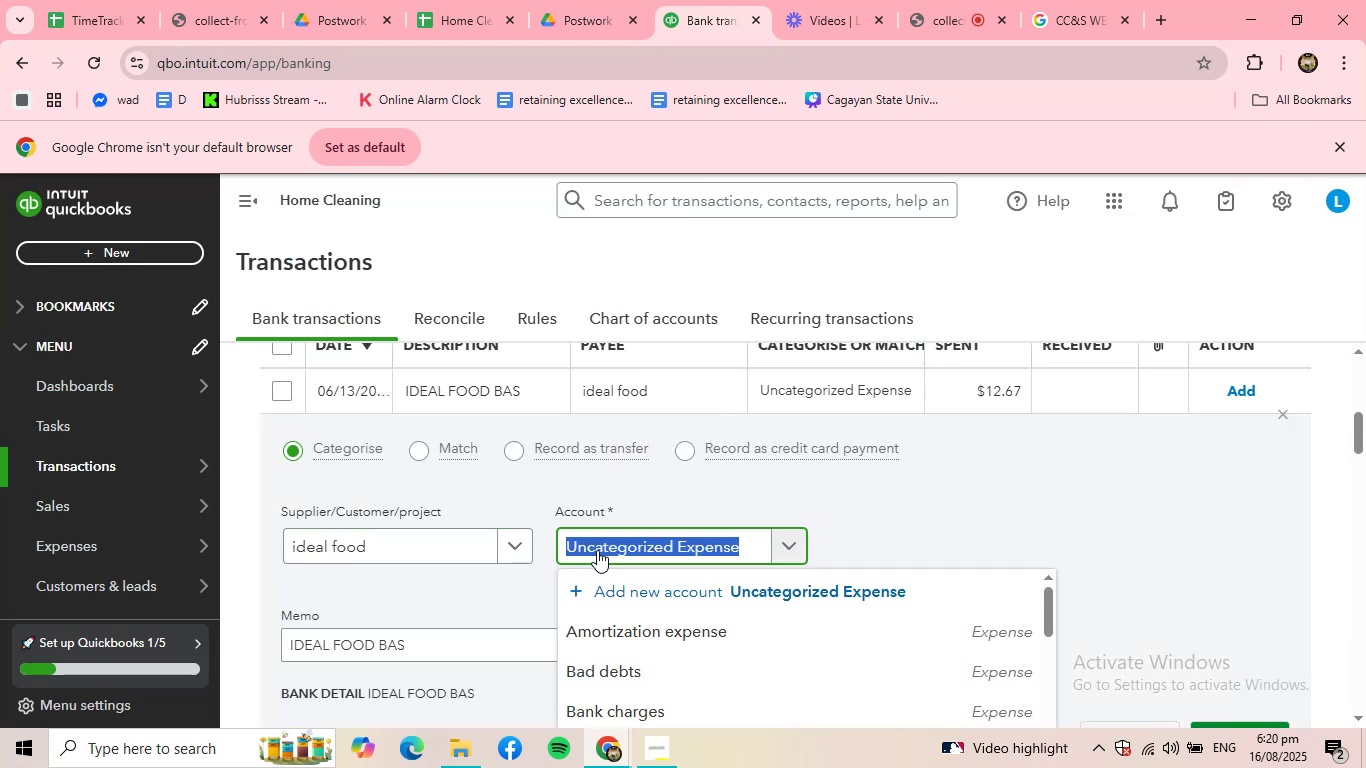 
type(meals)
 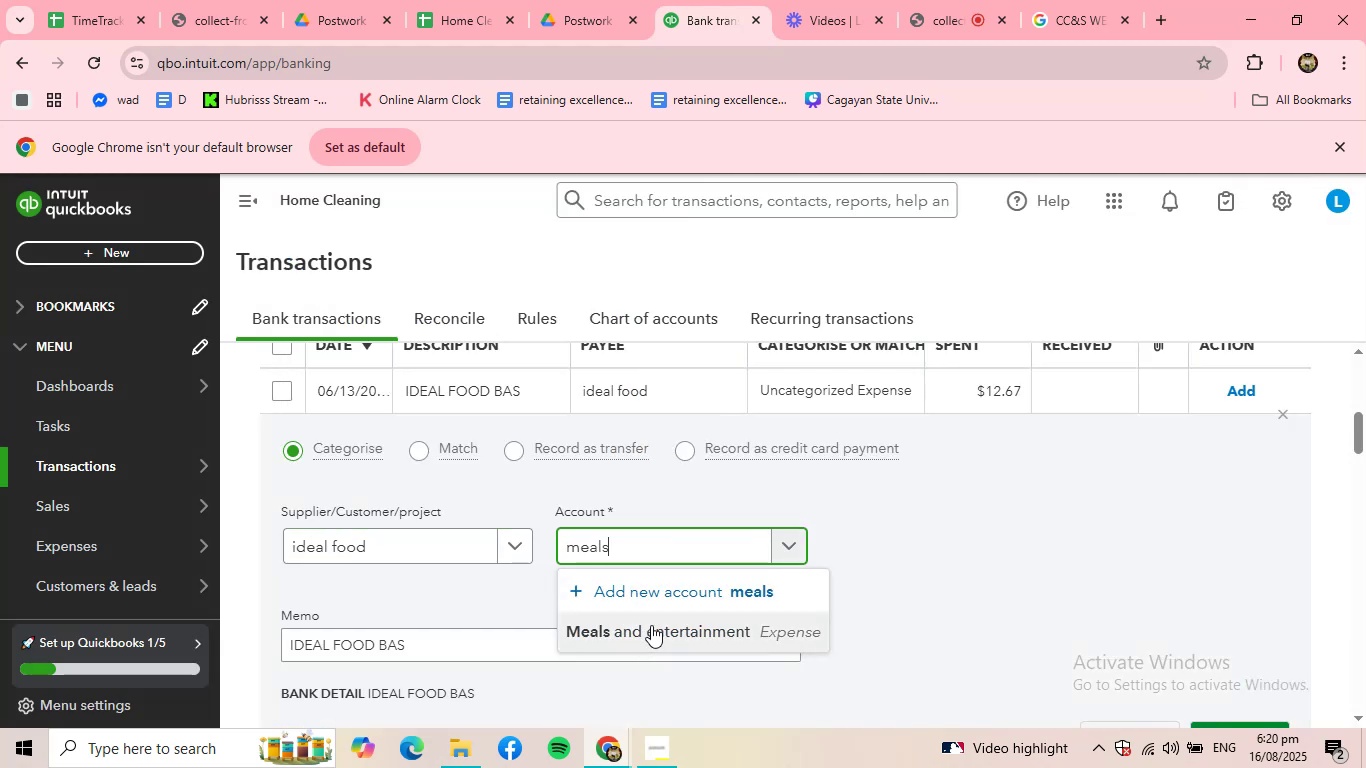 
scroll: coordinate [1200, 597], scroll_direction: down, amount: 2.0
 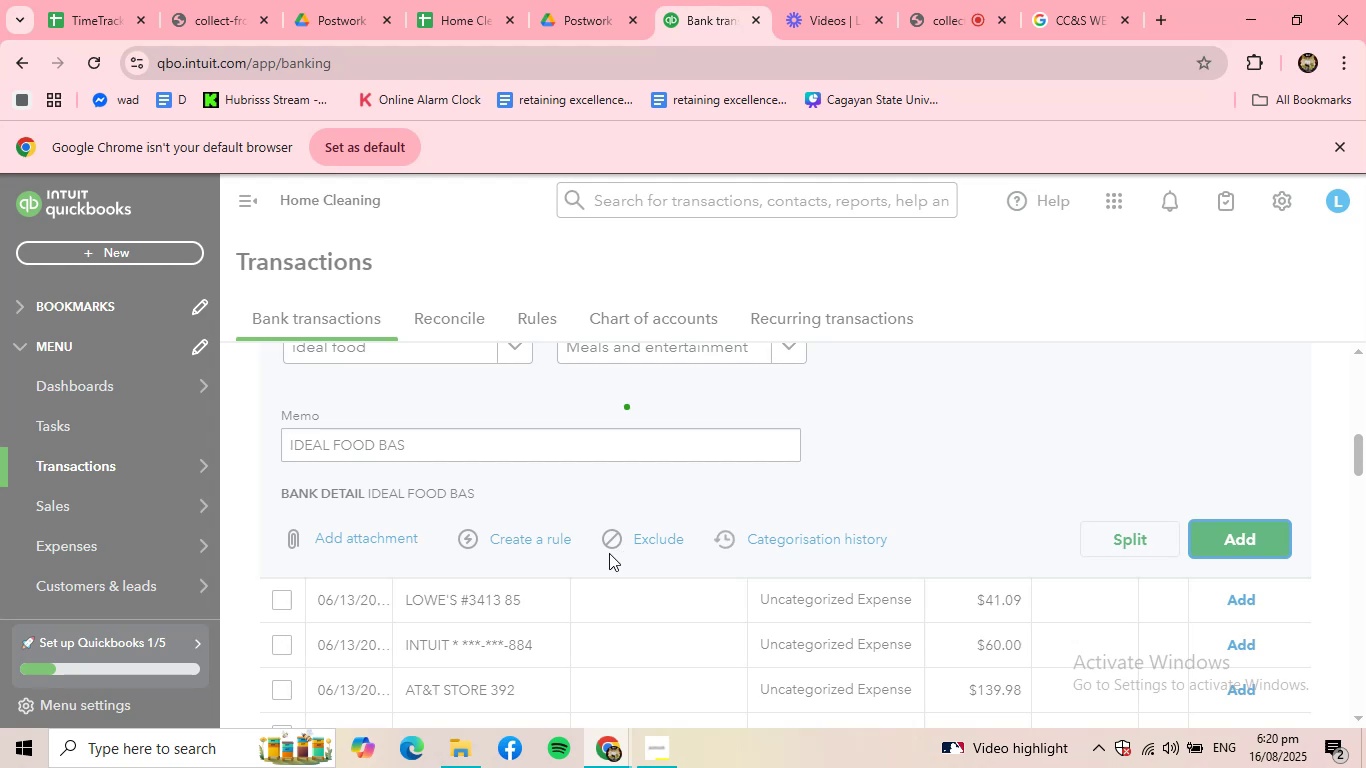 
scroll: coordinate [458, 553], scroll_direction: up, amount: 3.0
 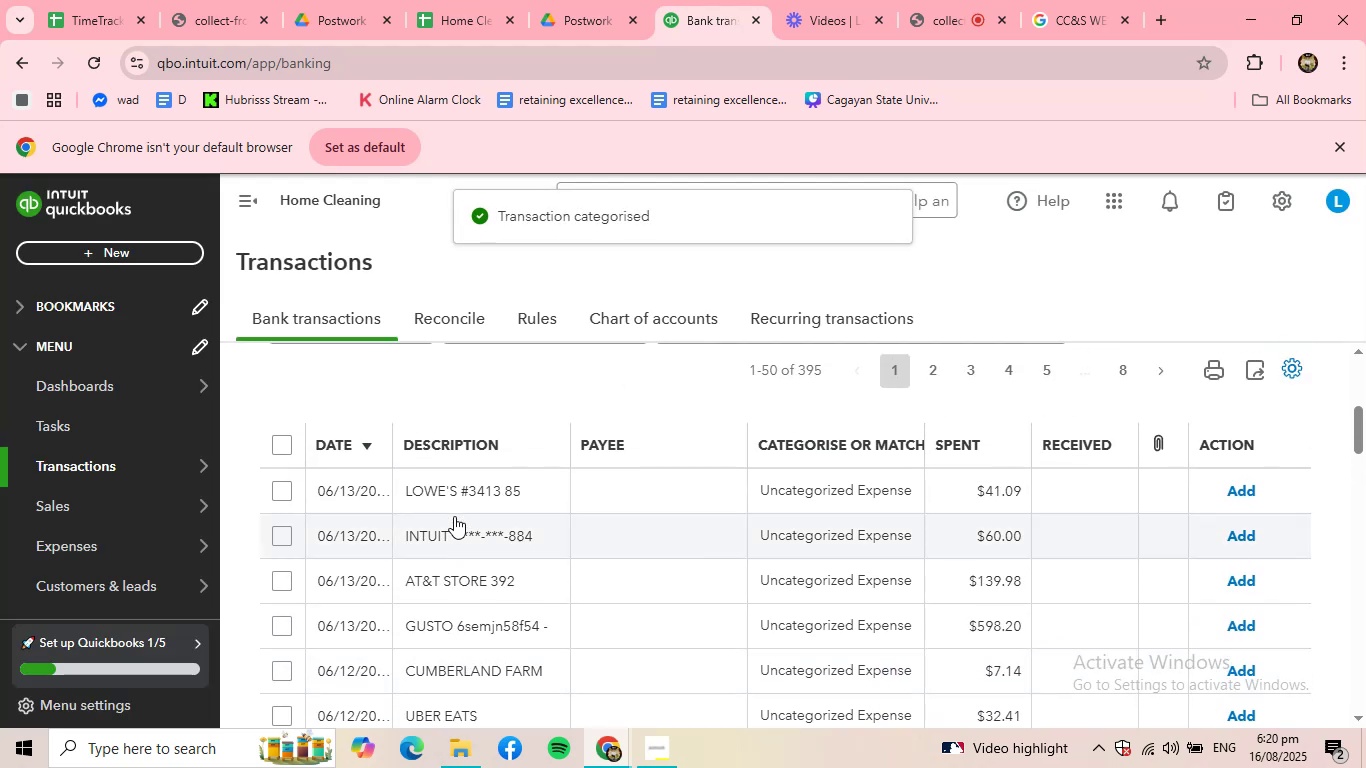 
left_click([454, 497])
 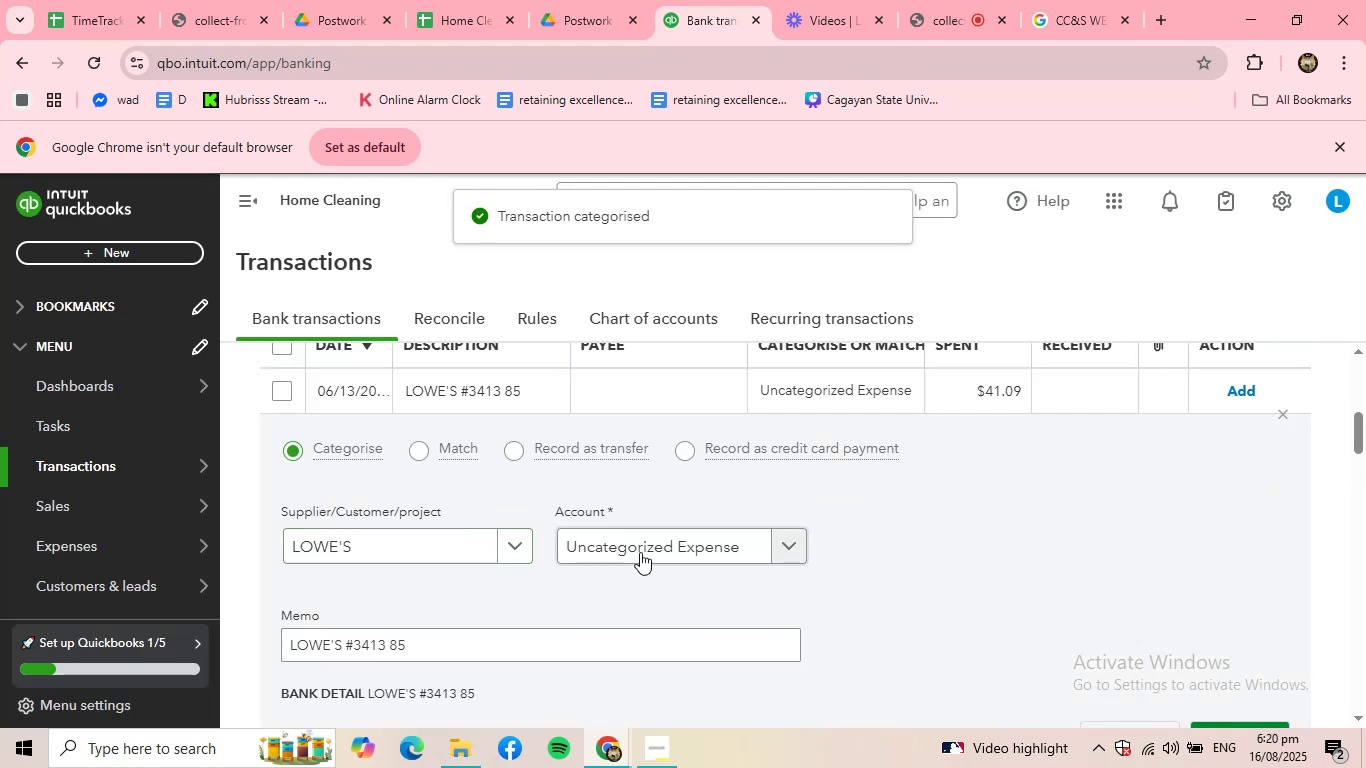 
left_click([694, 547])
 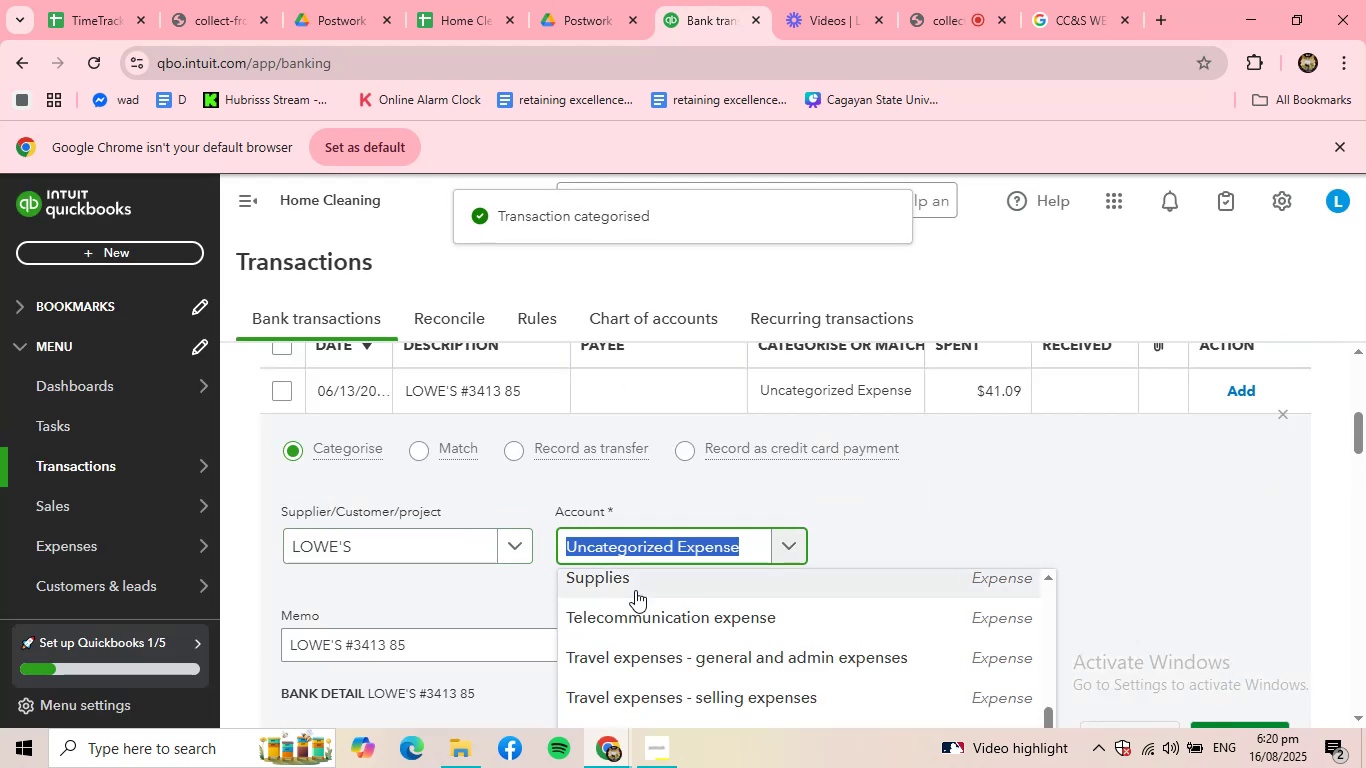 
left_click([635, 590])
 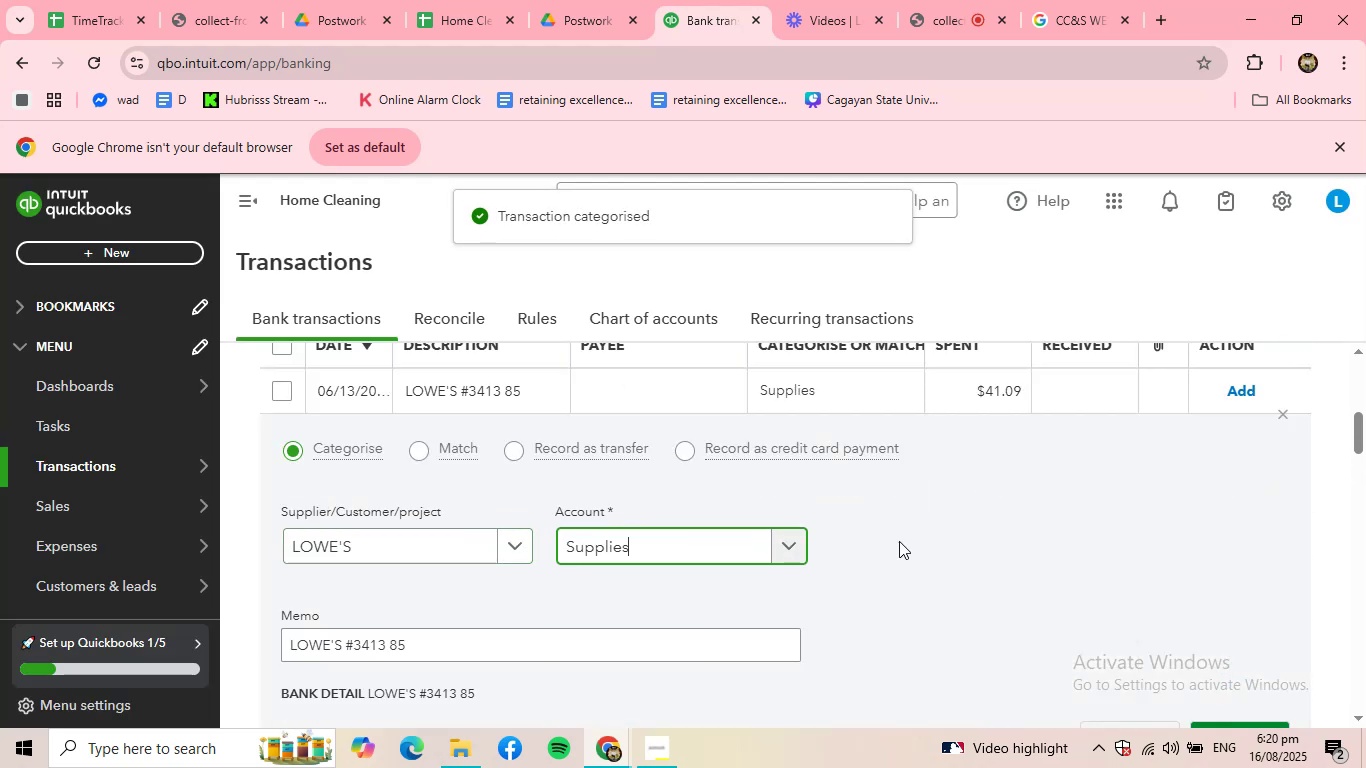 
scroll: coordinate [994, 541], scroll_direction: down, amount: 1.0
 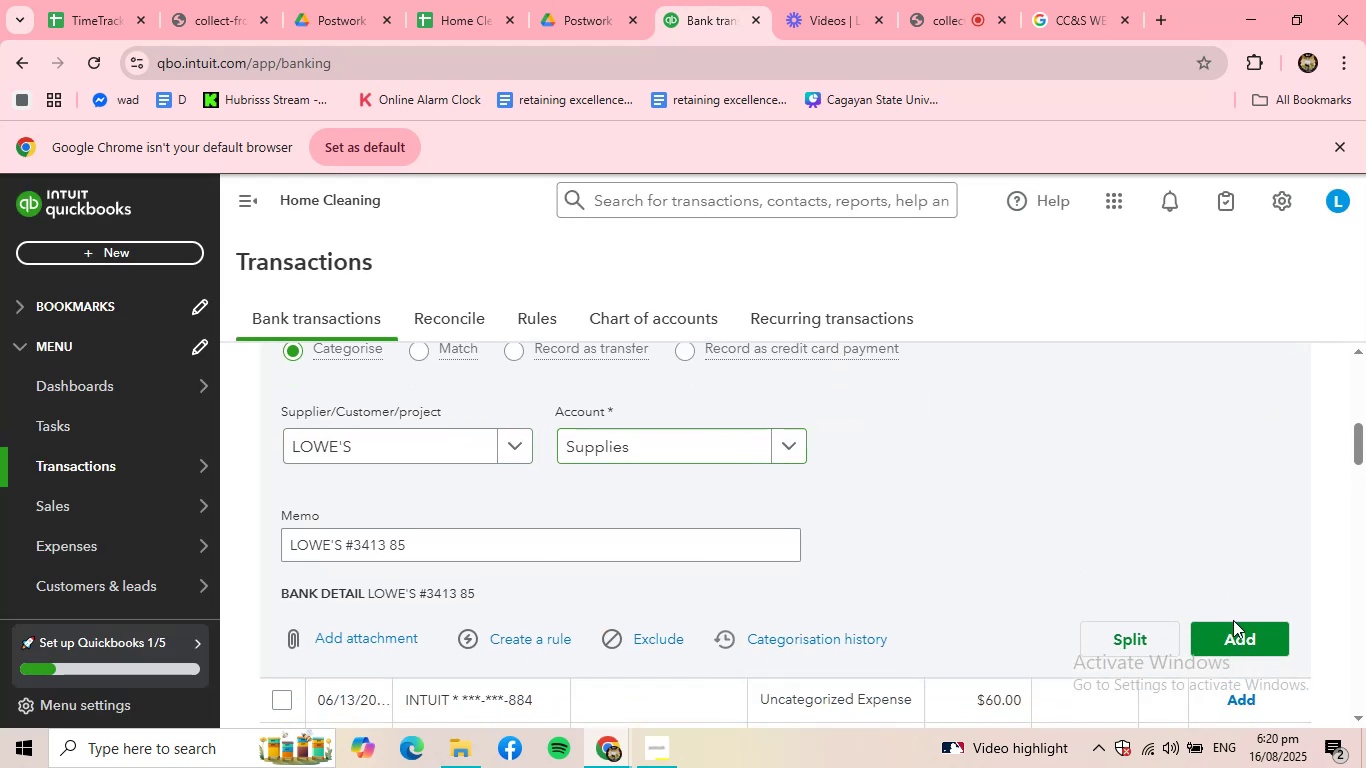 
double_click([1237, 637])
 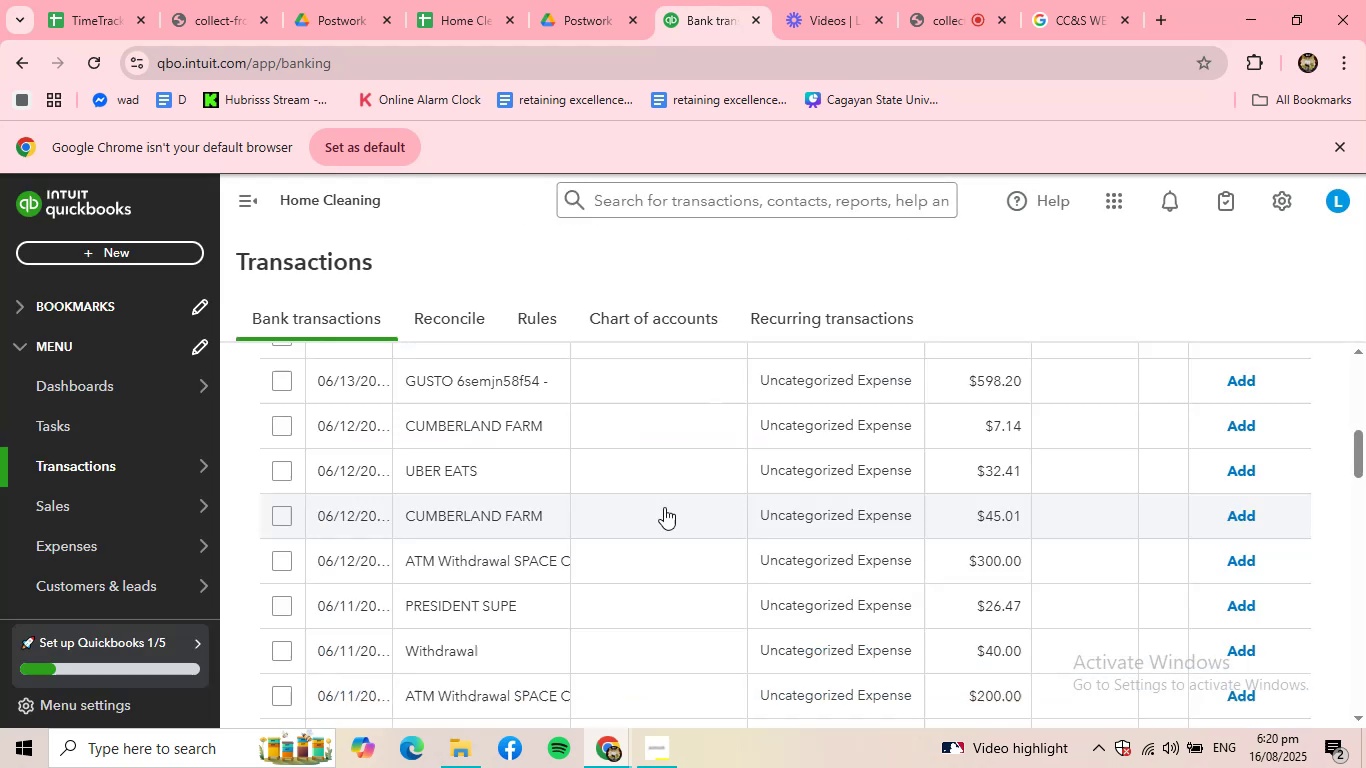 
scroll: coordinate [517, 487], scroll_direction: up, amount: 2.0
 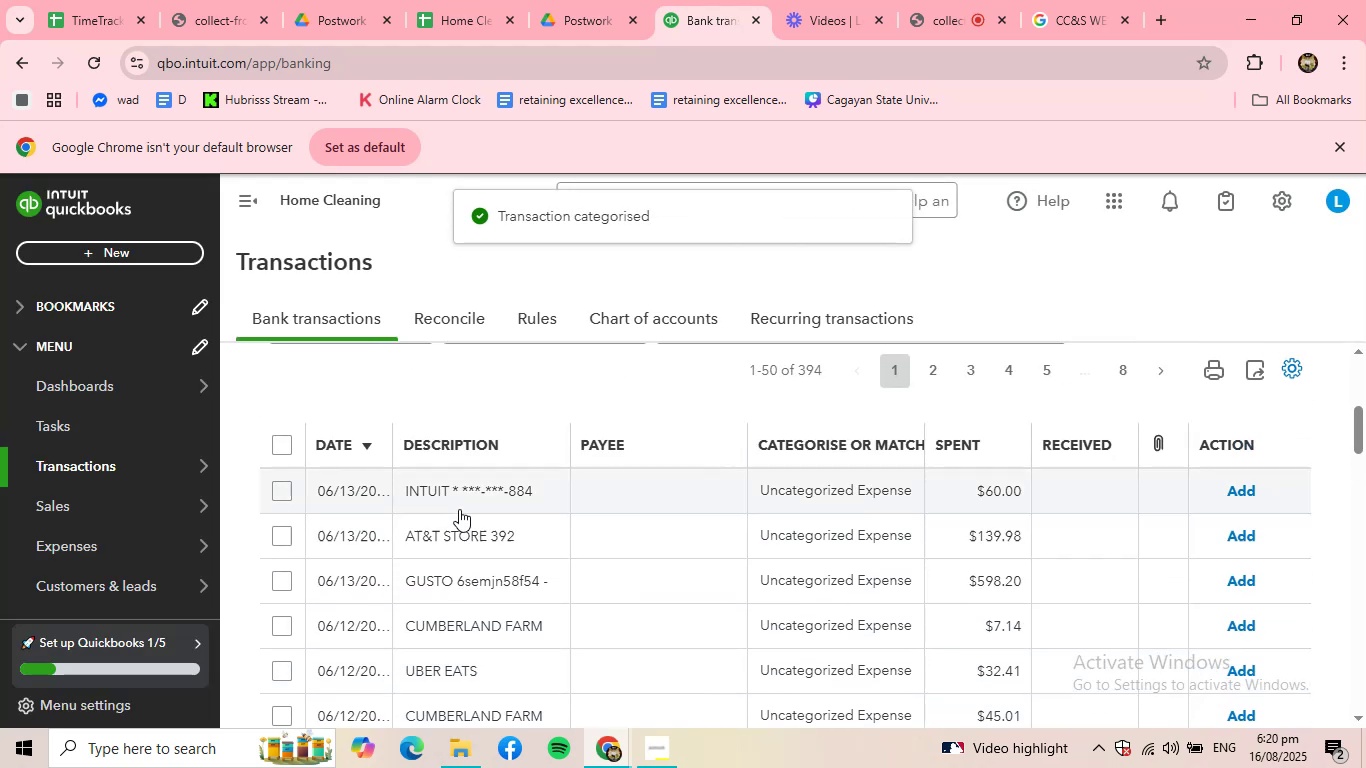 
left_click([458, 507])
 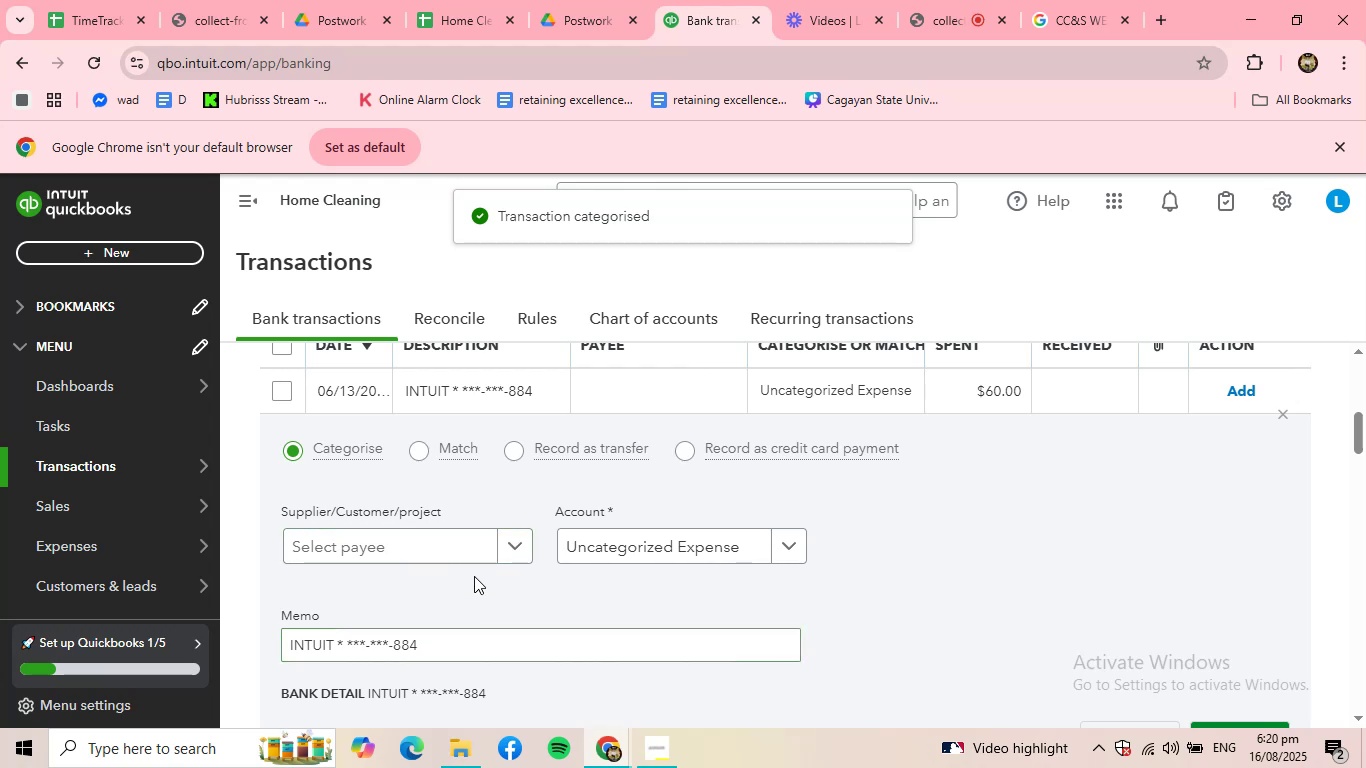 
left_click([507, 546])
 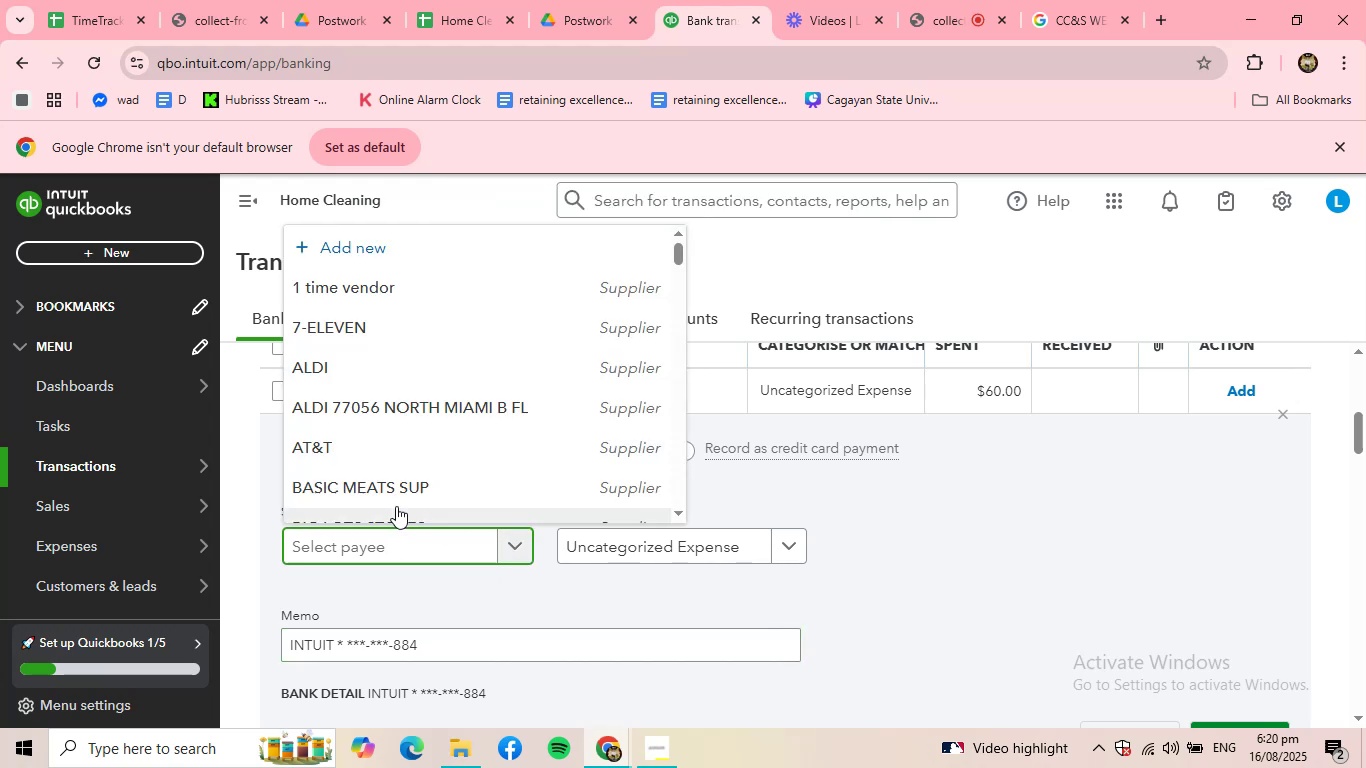 
scroll: coordinate [347, 466], scroll_direction: down, amount: 6.0
 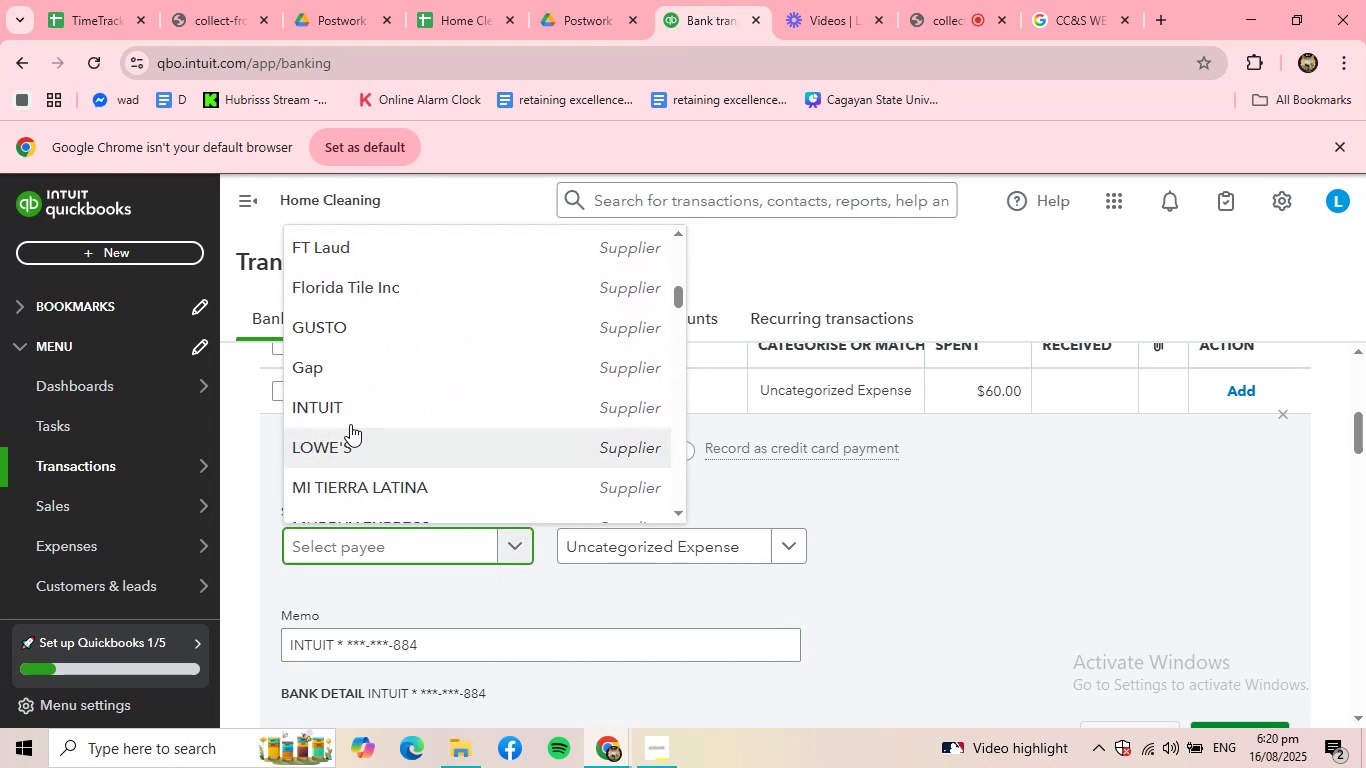 
left_click([346, 412])
 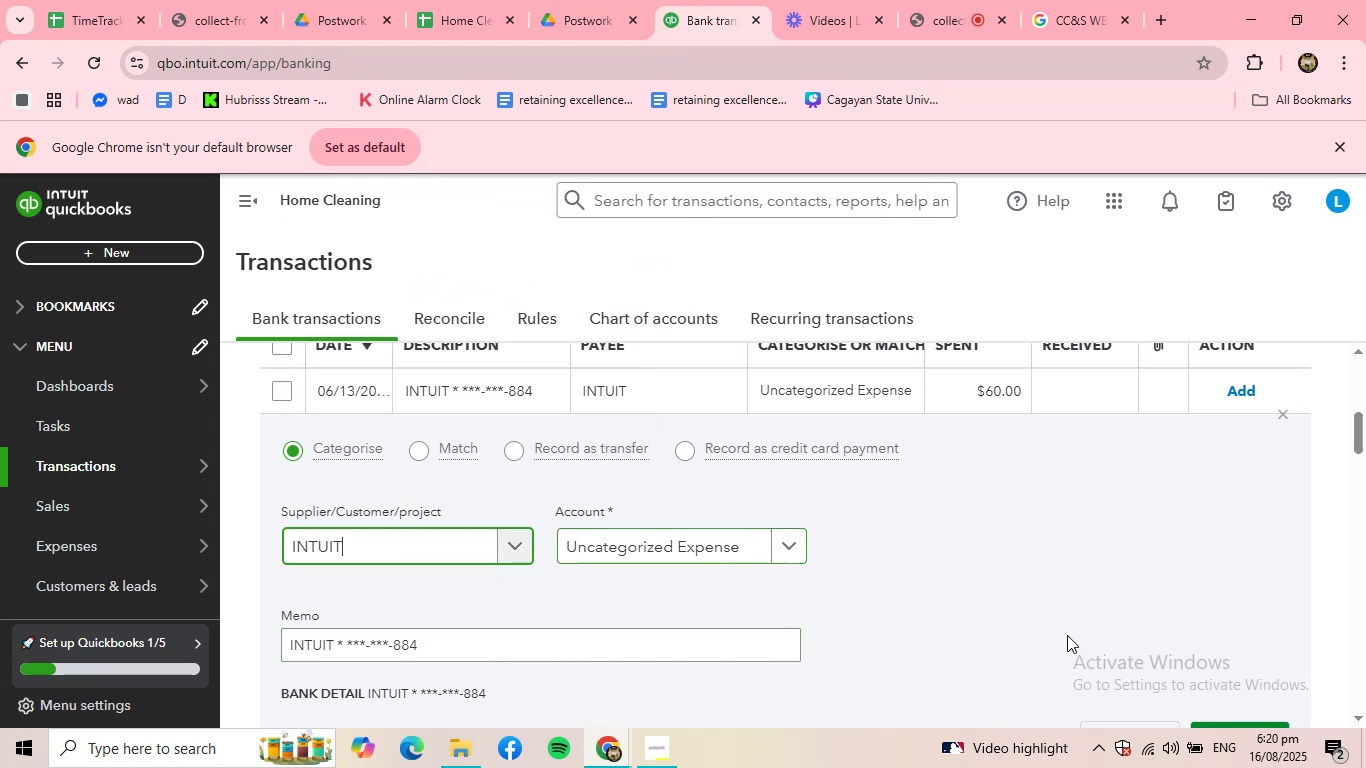 
scroll: coordinate [1097, 618], scroll_direction: down, amount: 1.0
 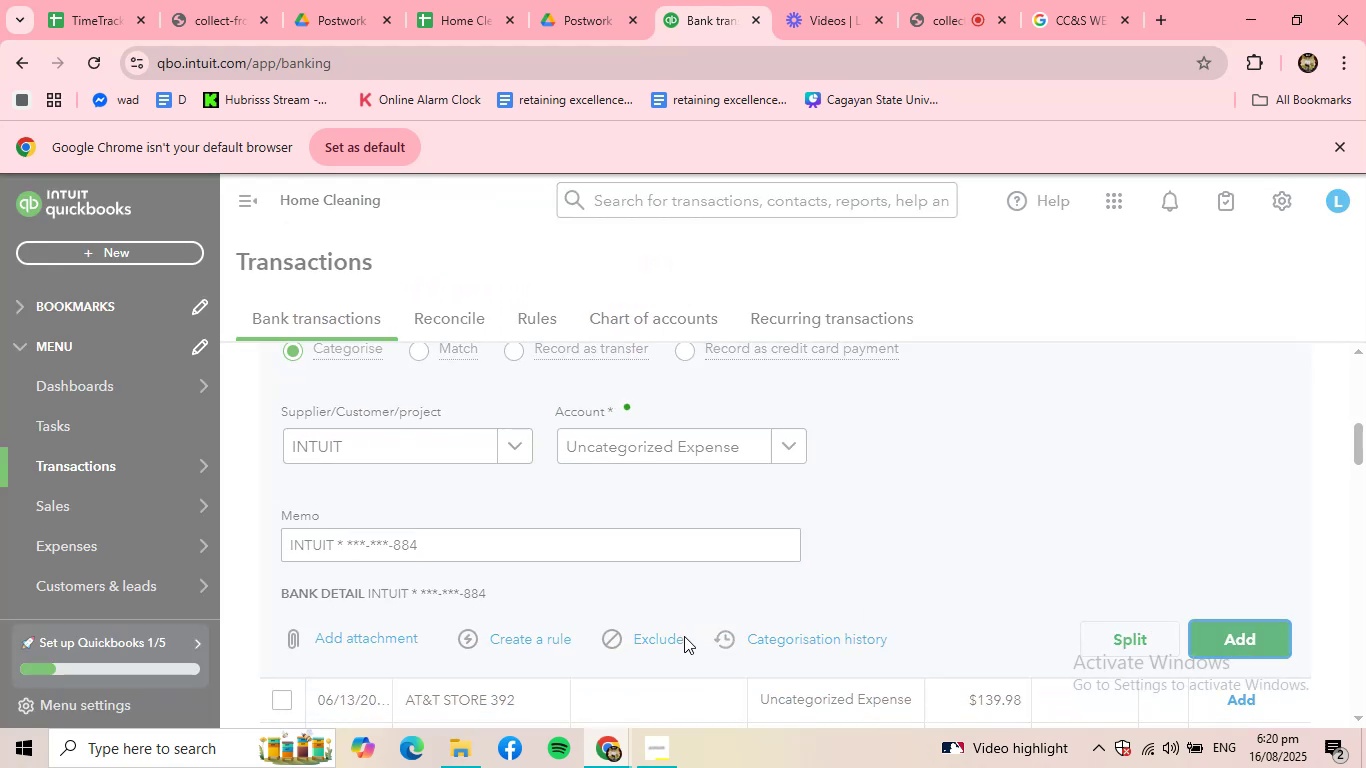 
scroll: coordinate [481, 574], scroll_direction: up, amount: 2.0
 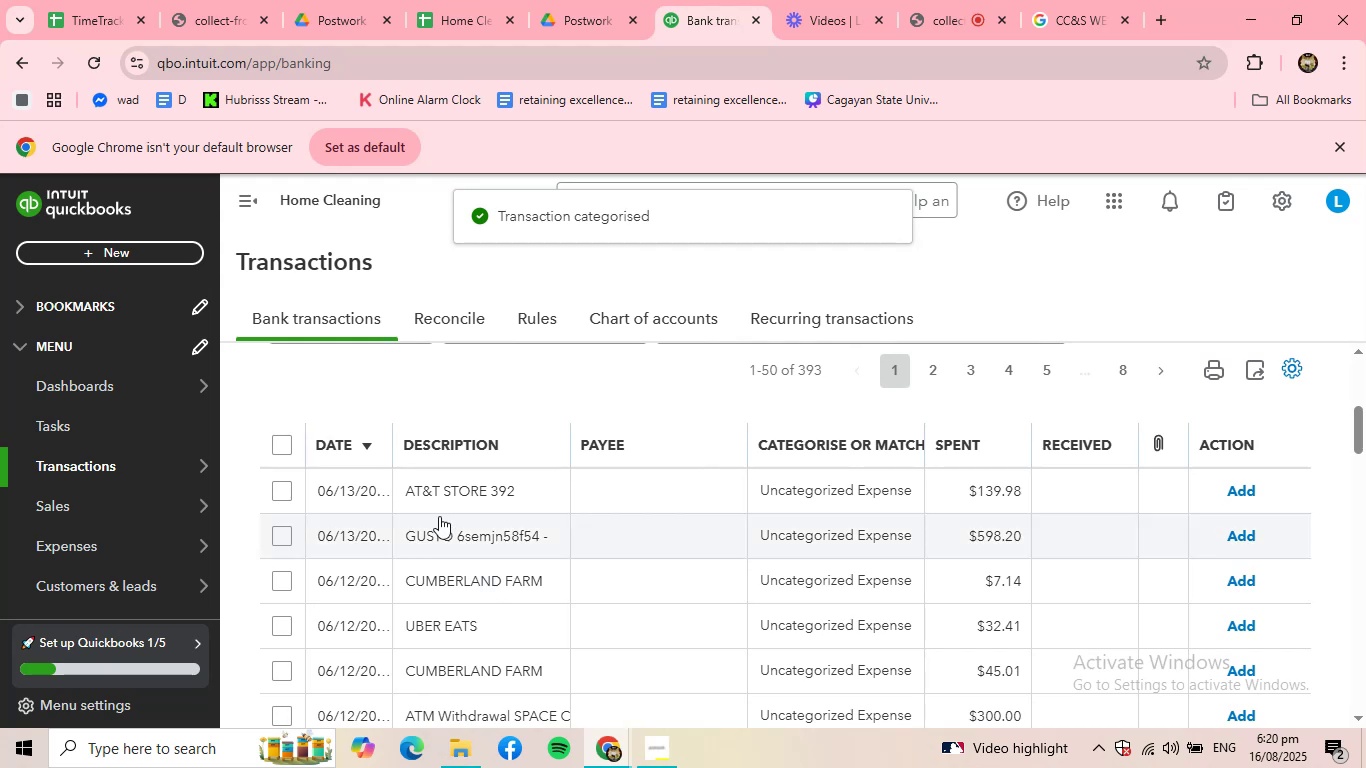 
left_click([432, 495])
 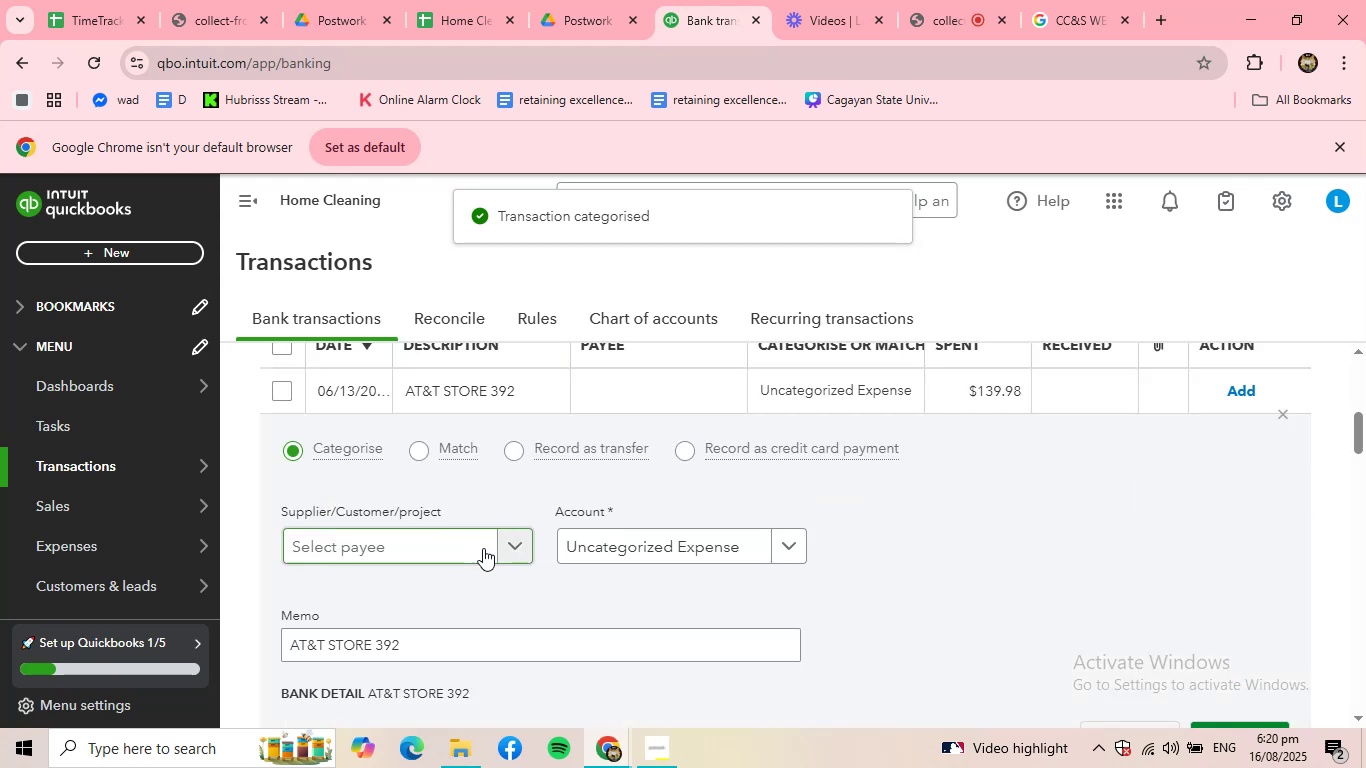 
left_click([512, 543])
 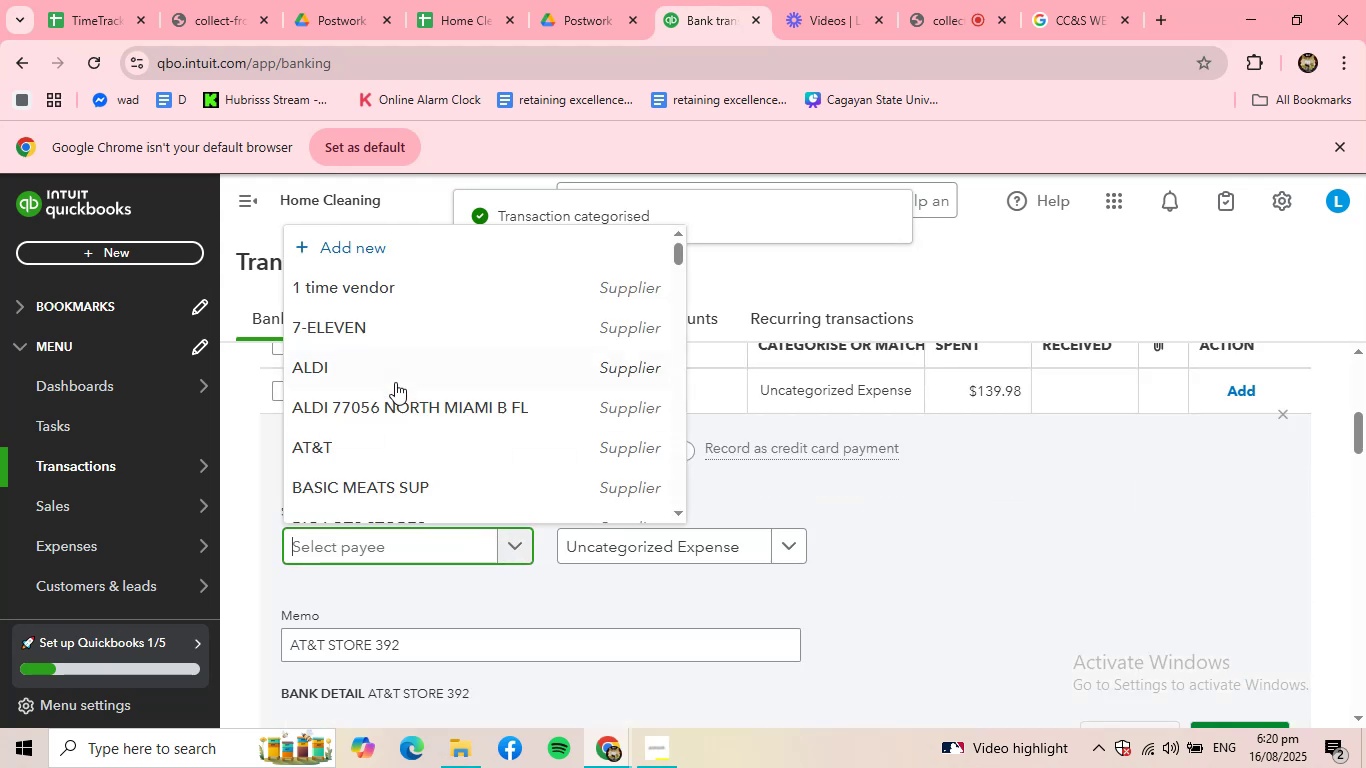 
left_click([355, 445])
 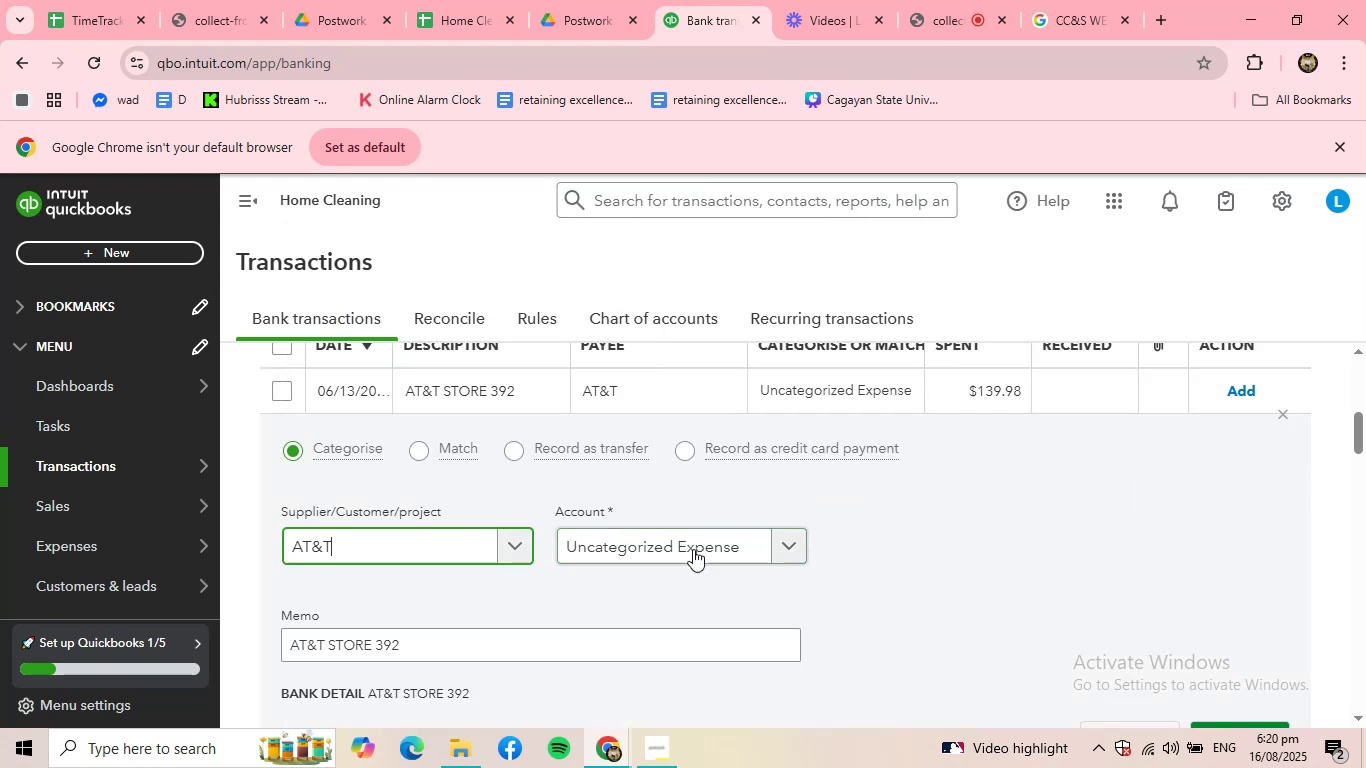 
left_click([685, 537])
 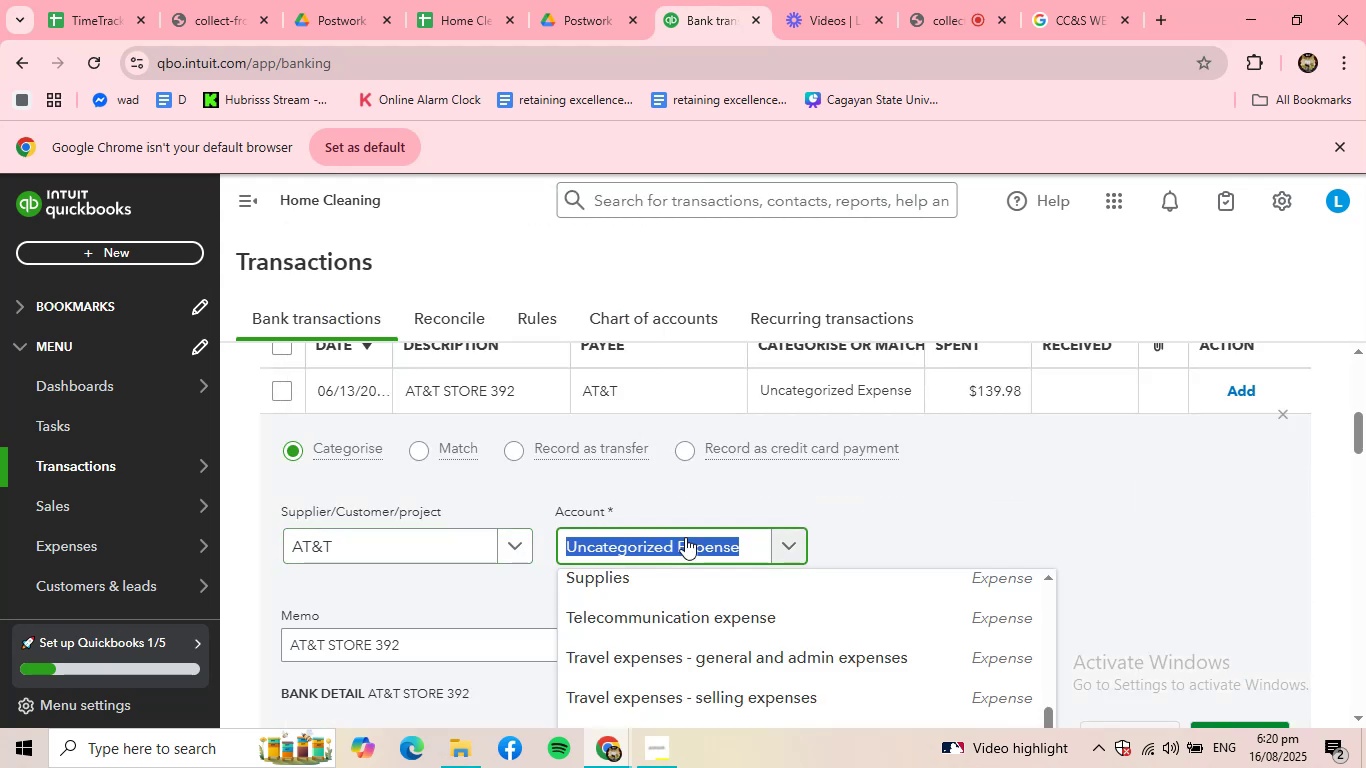 
left_click([685, 605])
 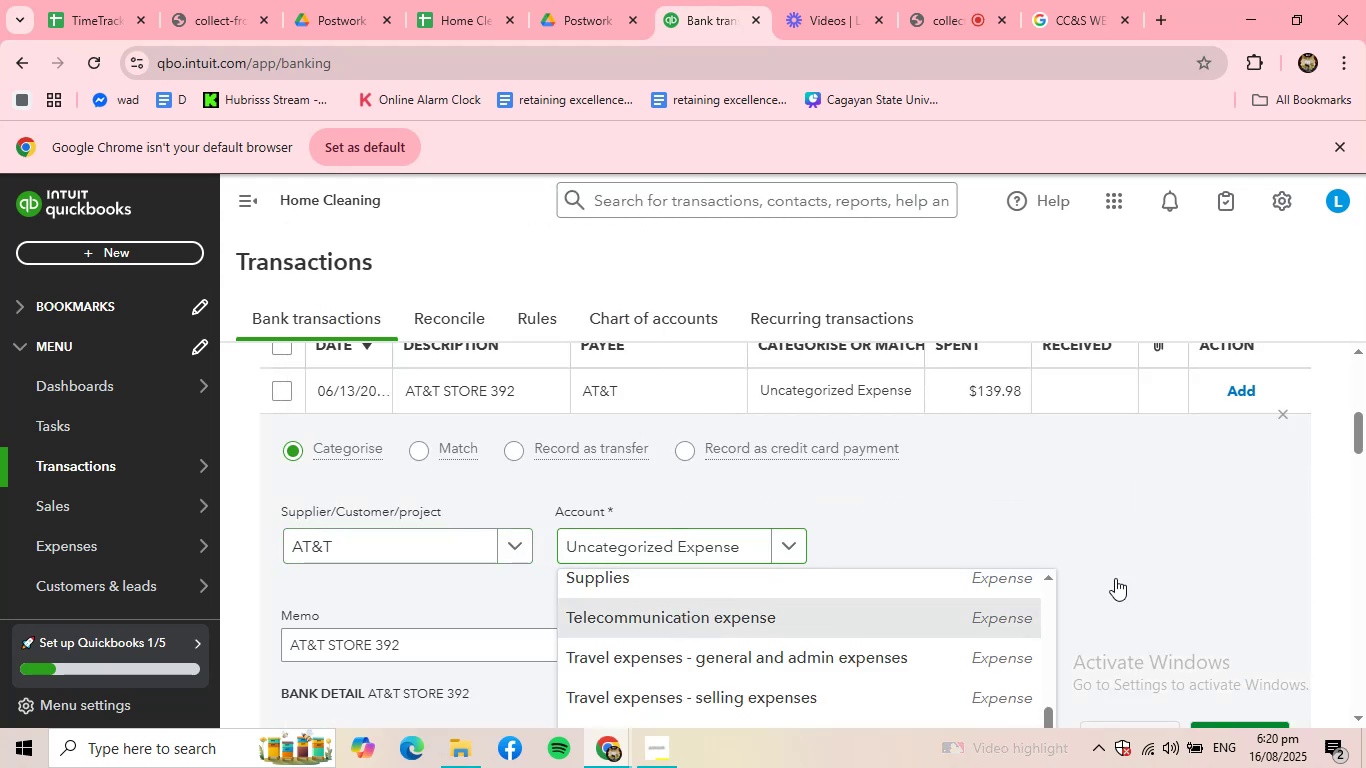 
scroll: coordinate [1139, 580], scroll_direction: down, amount: 2.0
 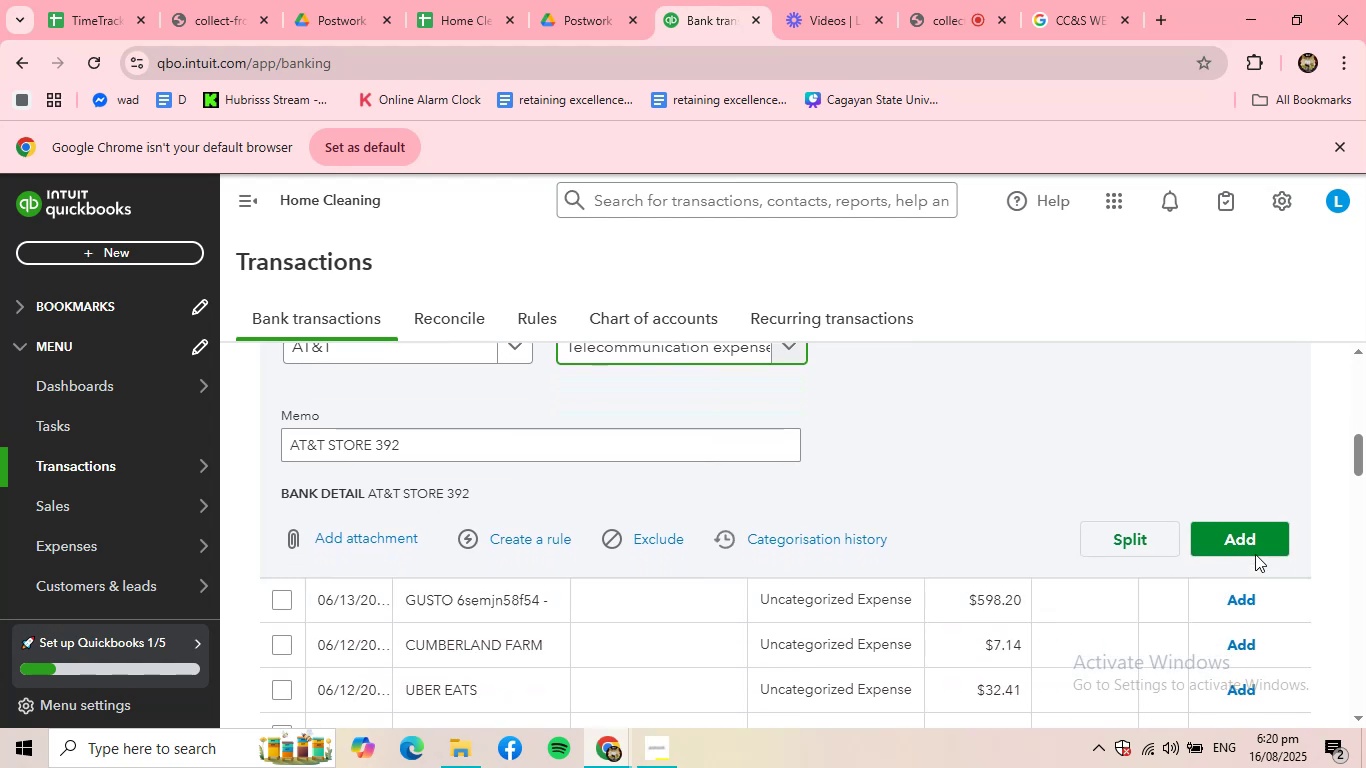 
left_click([1260, 547])
 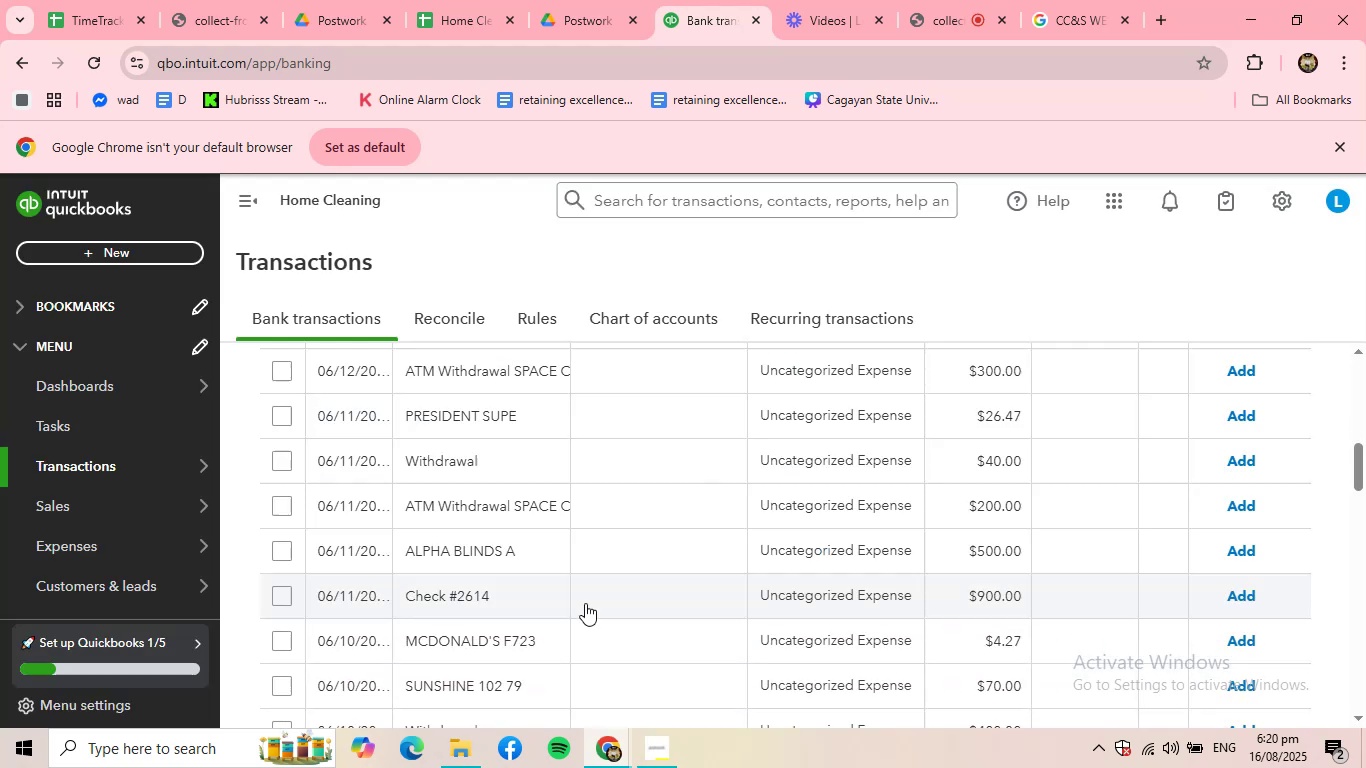 
scroll: coordinate [470, 488], scroll_direction: up, amount: 2.0
 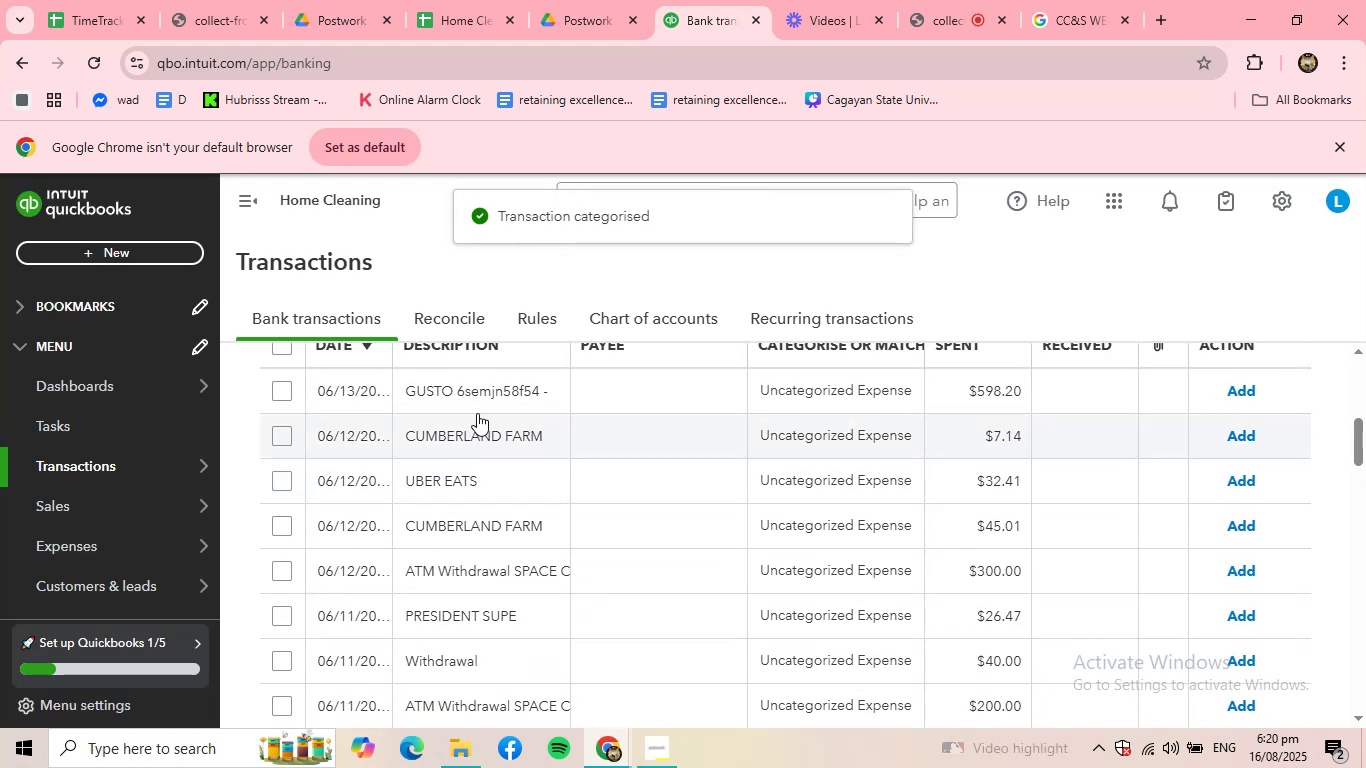 
left_click([486, 400])
 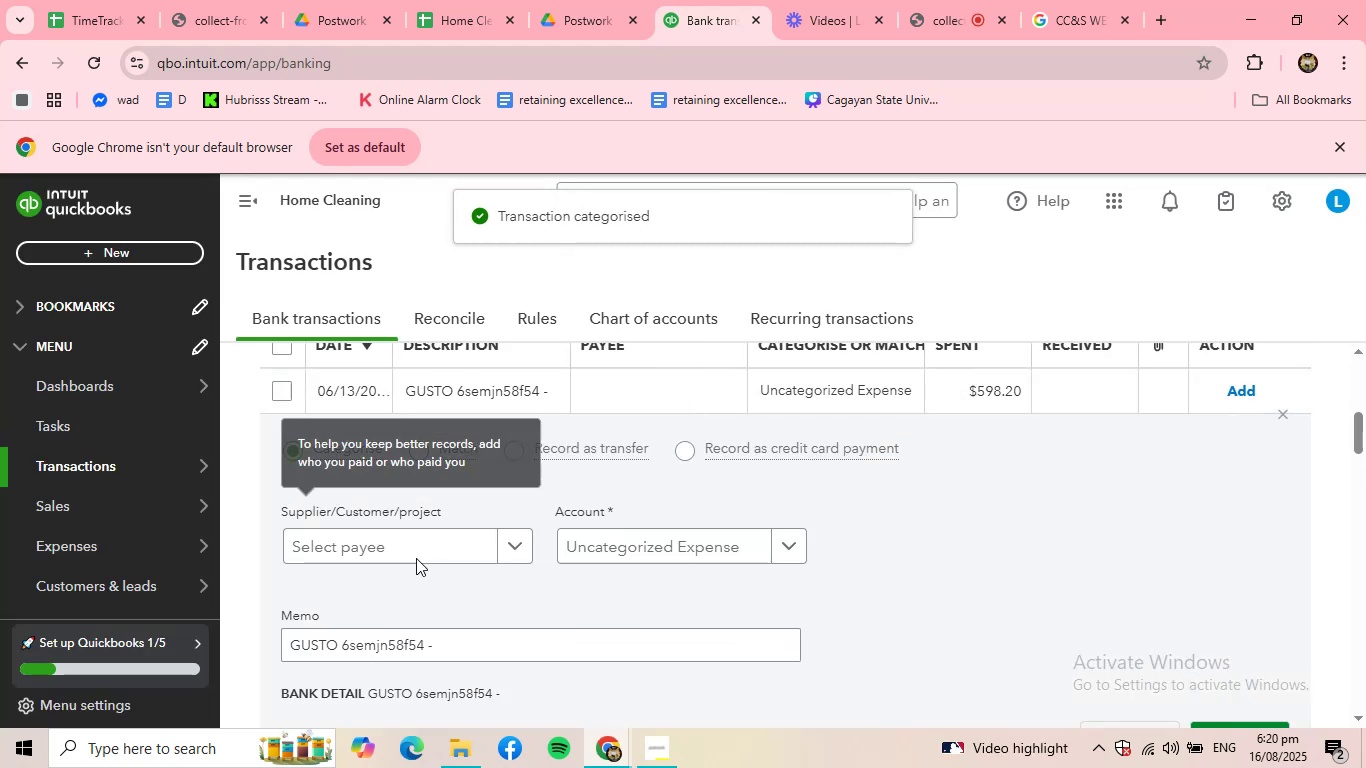 
left_click([424, 539])
 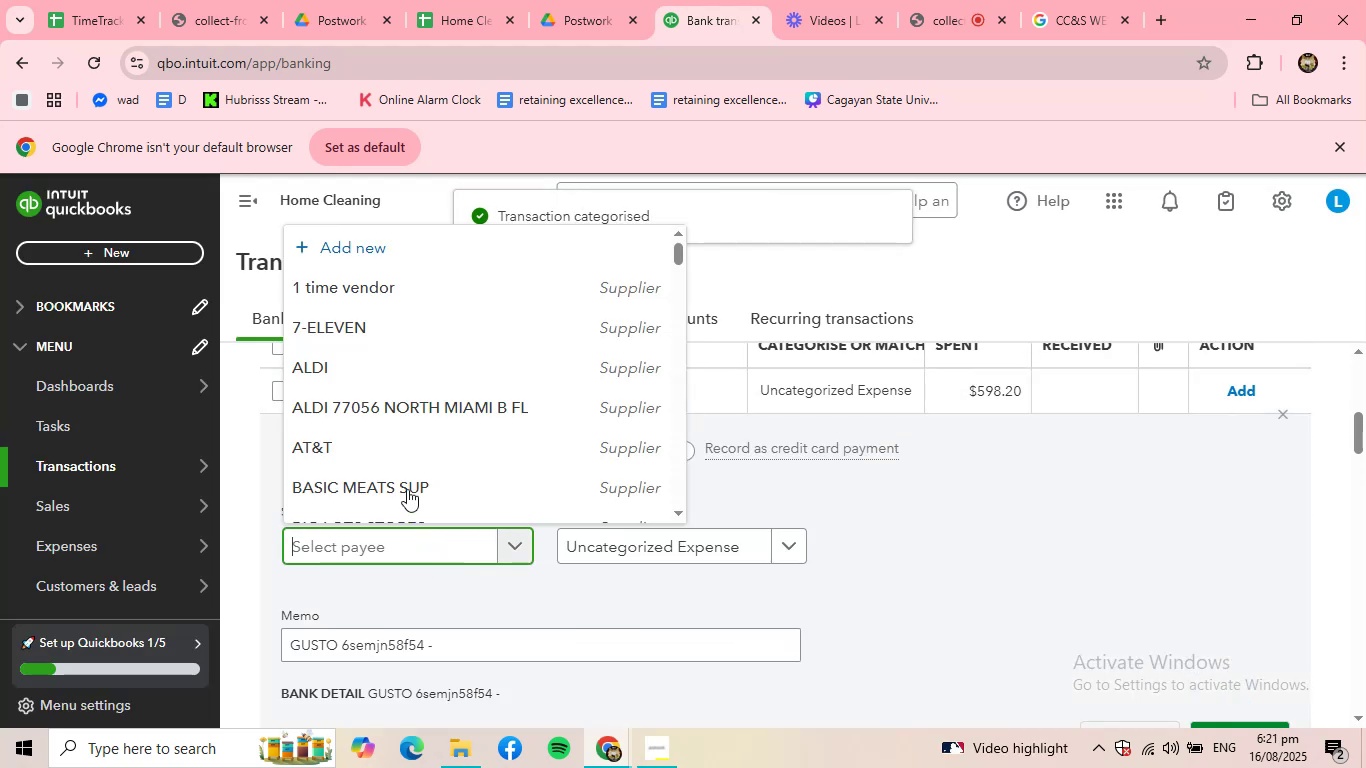 
scroll: coordinate [360, 443], scroll_direction: down, amount: 5.0
 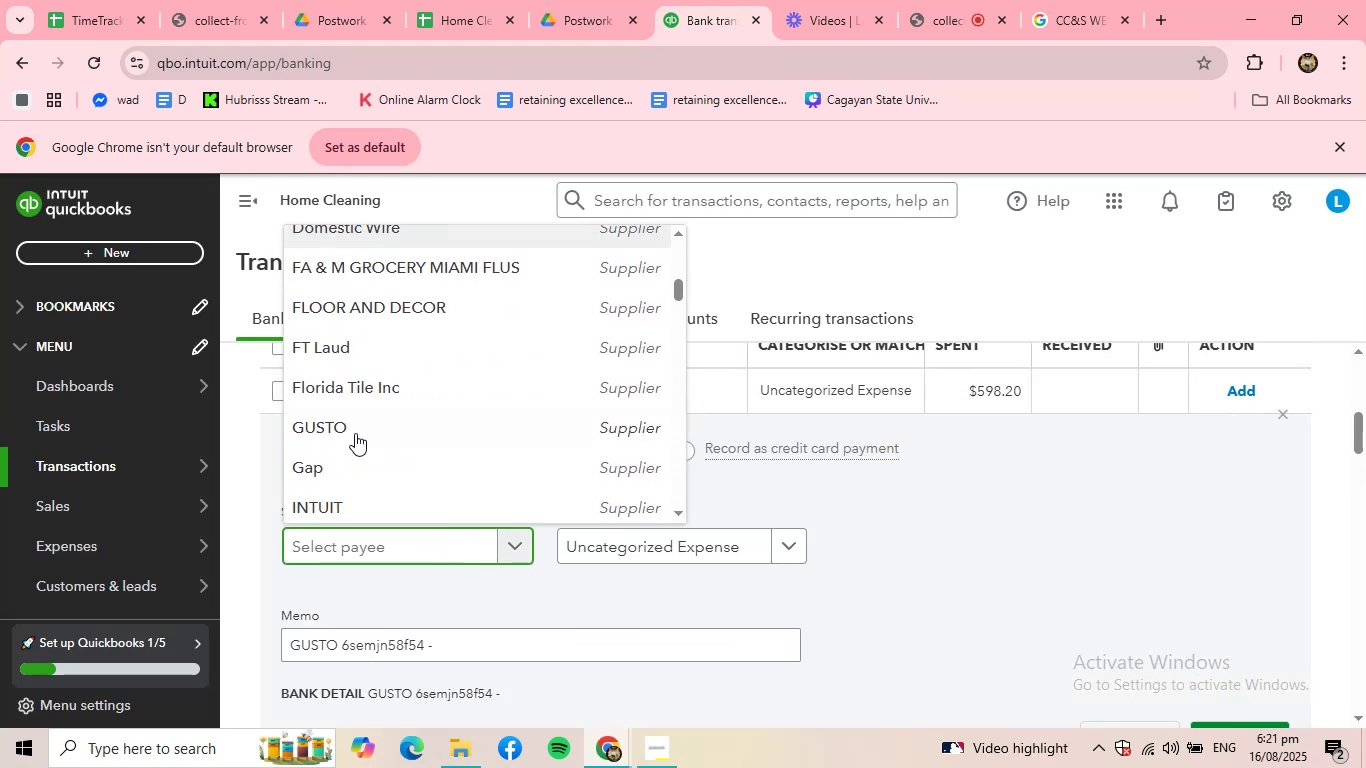 
left_click([355, 429])
 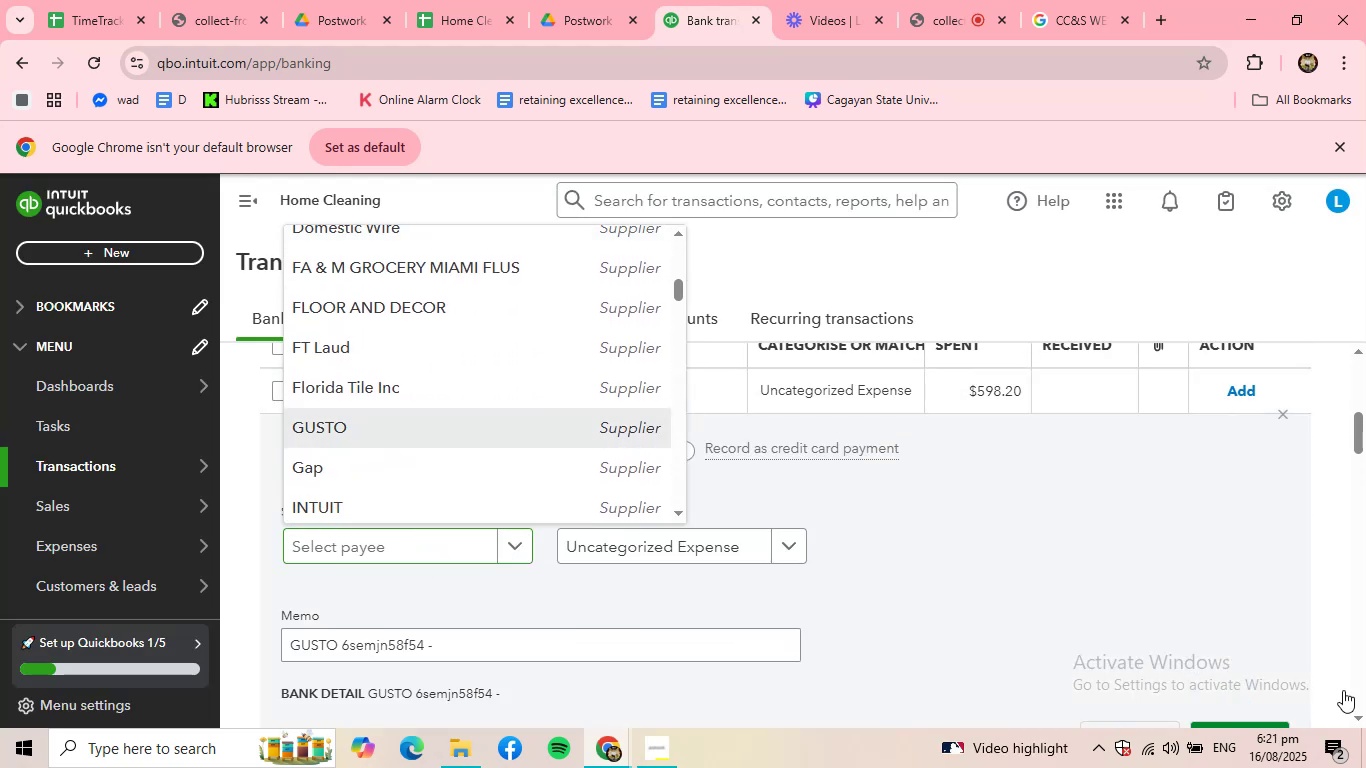 
scroll: coordinate [1355, 683], scroll_direction: down, amount: 1.0
 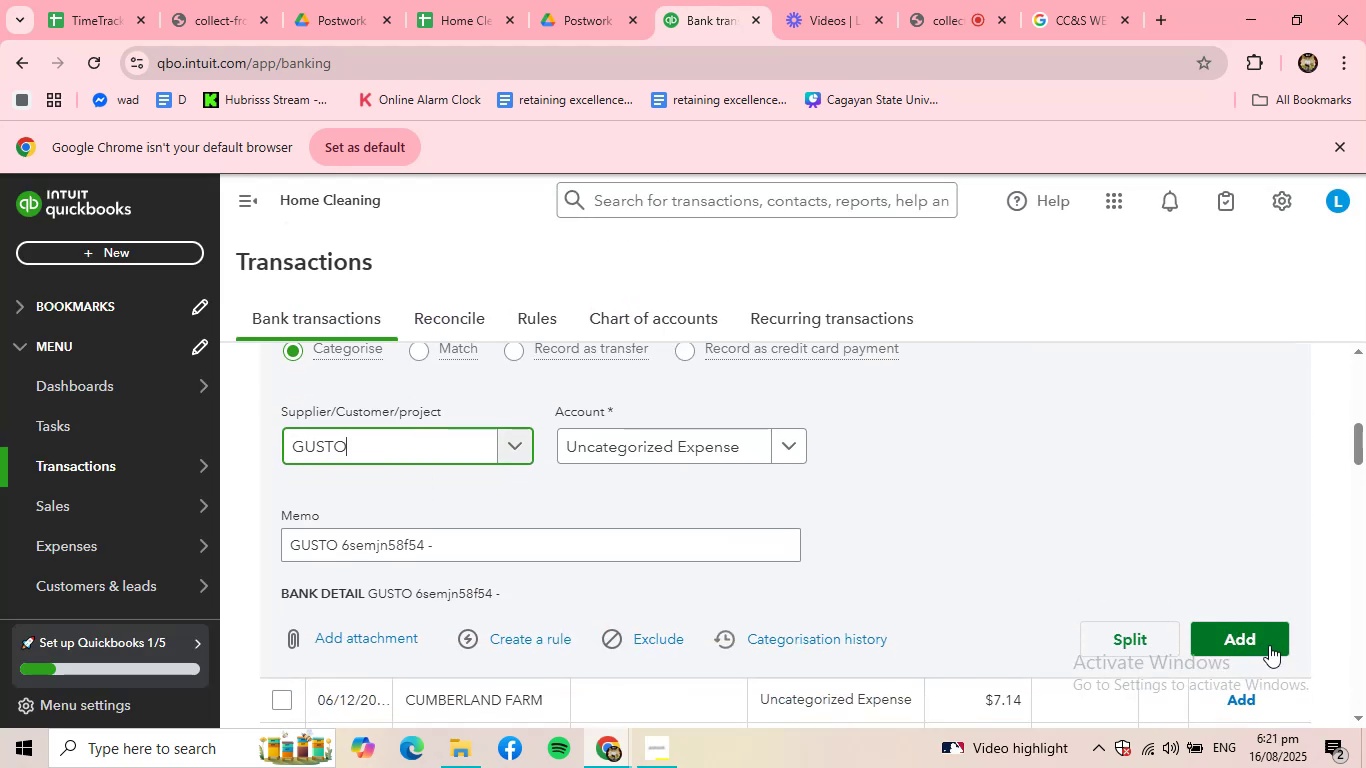 
left_click([1245, 638])
 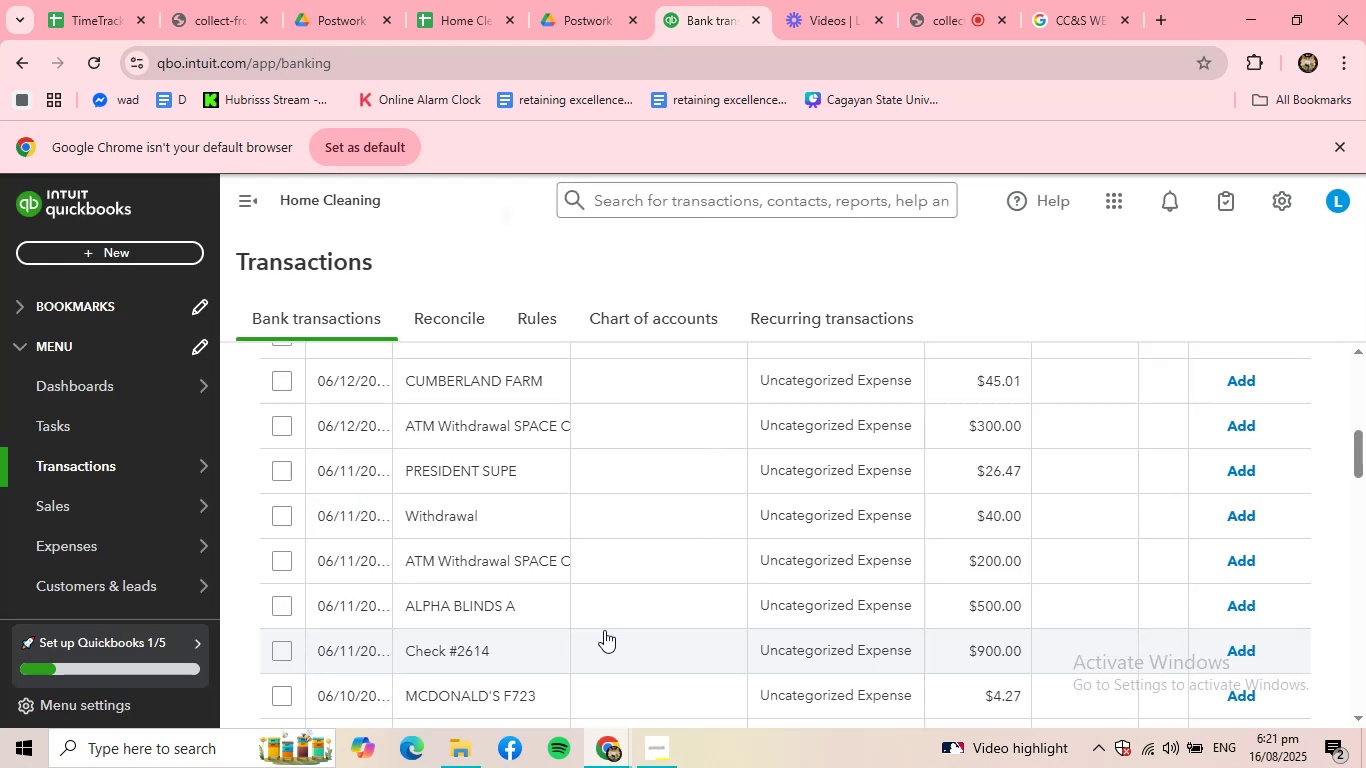 
scroll: coordinate [598, 630], scroll_direction: up, amount: 1.0
 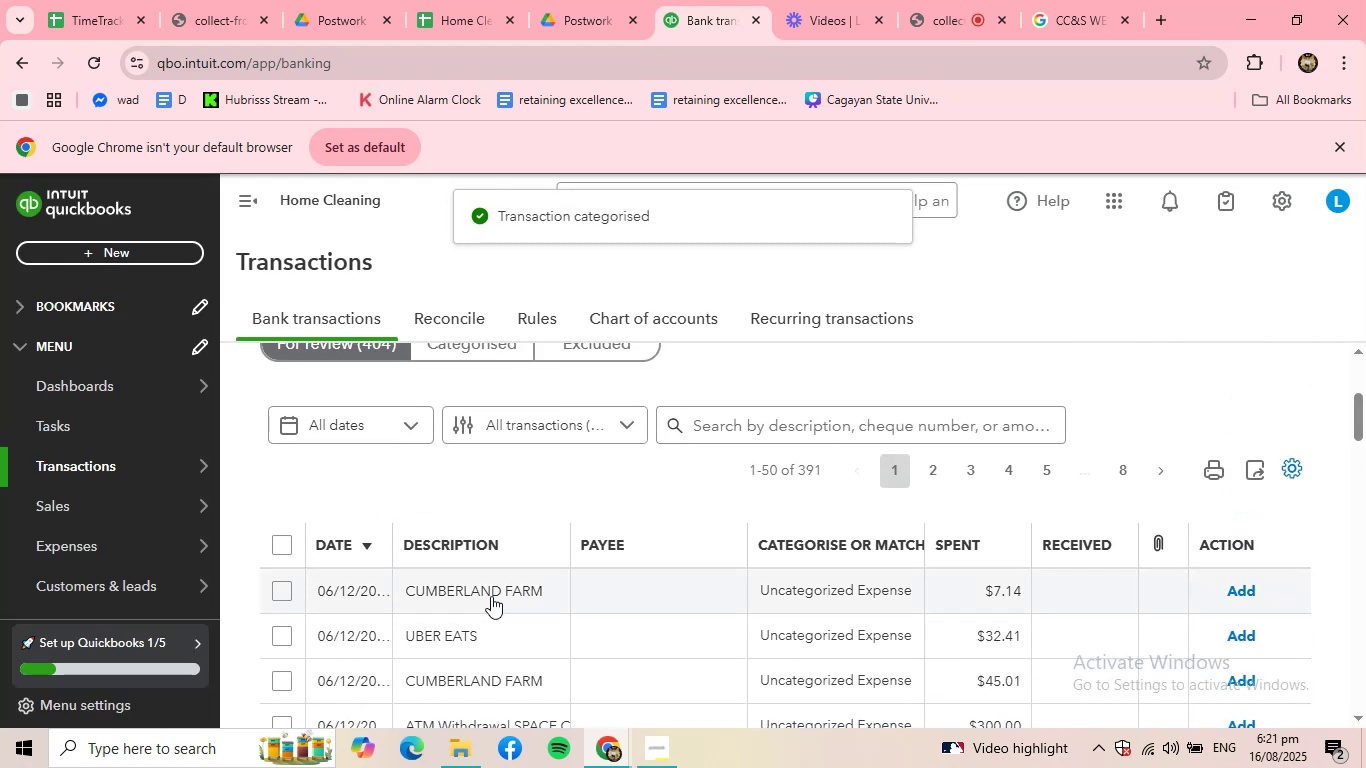 
left_click([482, 595])
 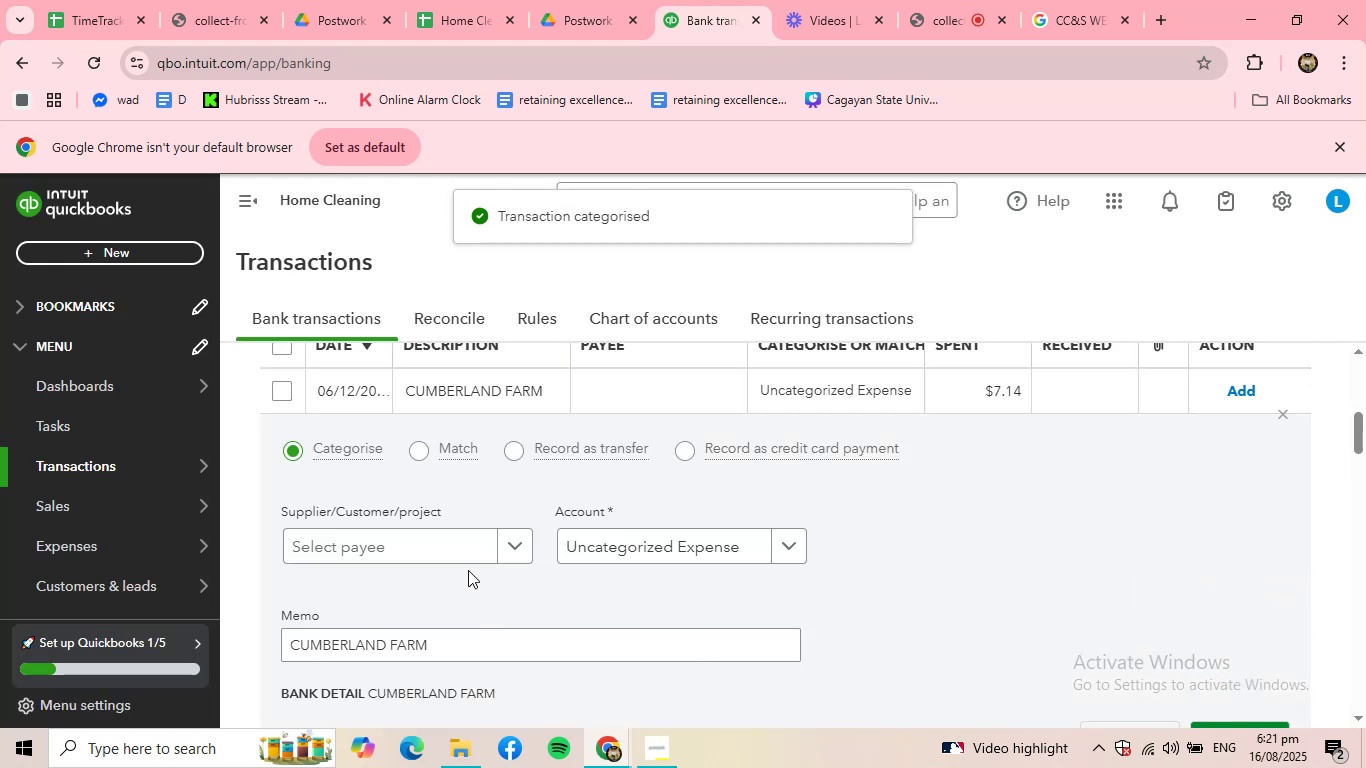 
left_click([517, 553])
 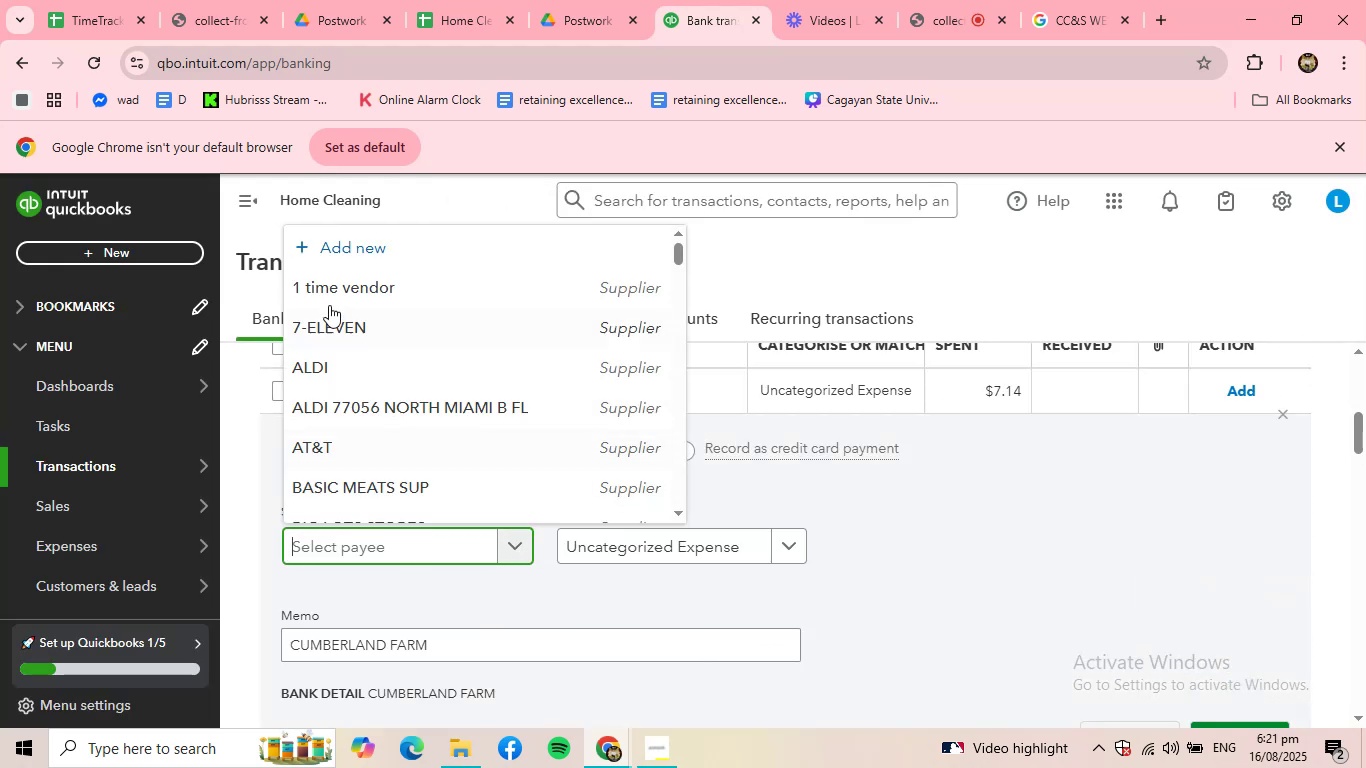 
left_click([349, 252])
 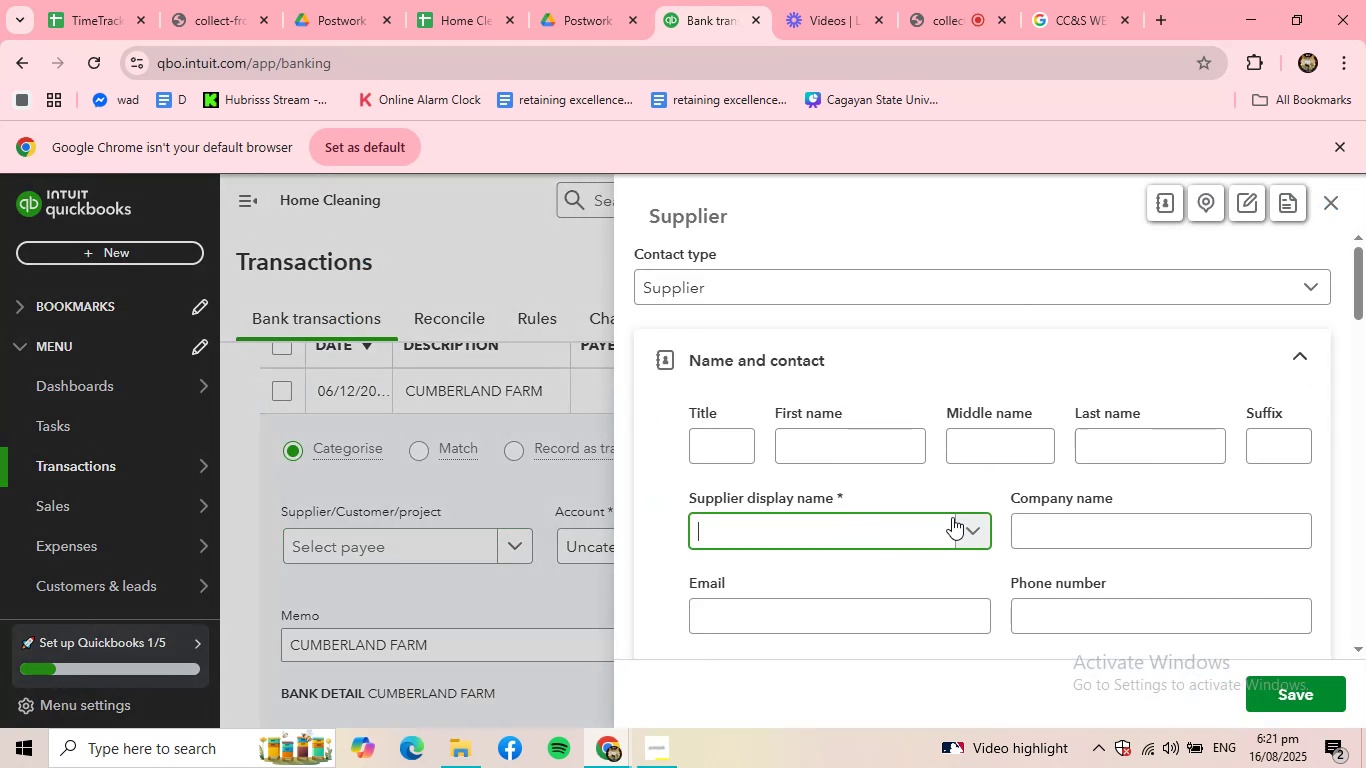 
type(cumberland farm)
 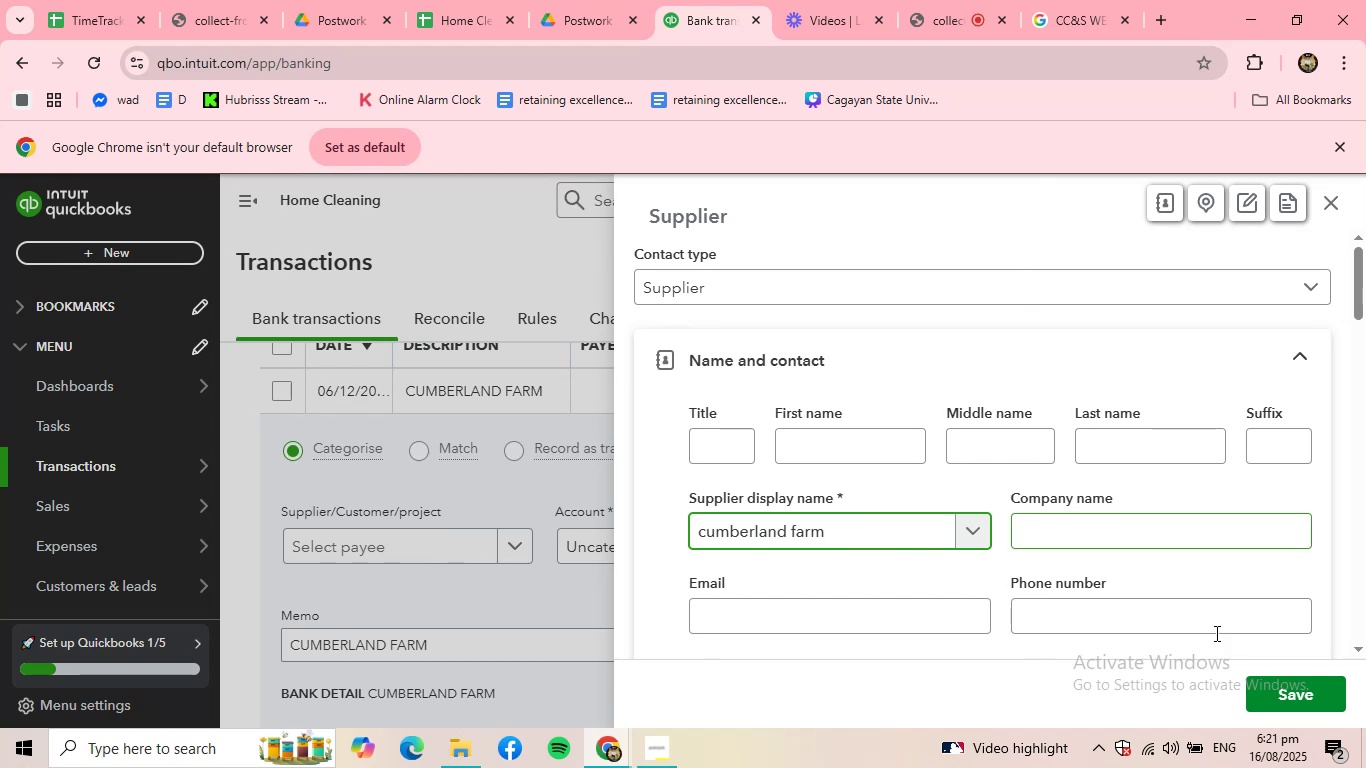 
left_click([1299, 695])
 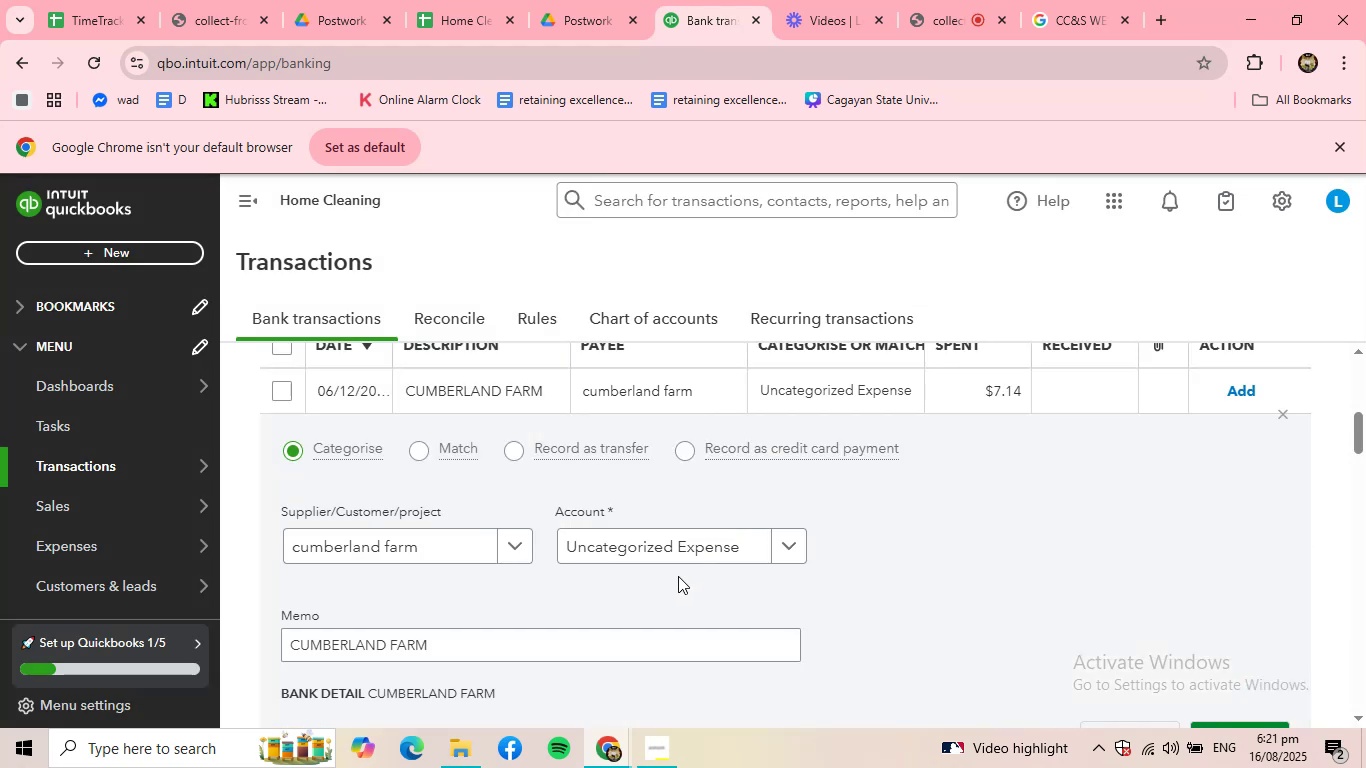 
left_click([629, 558])
 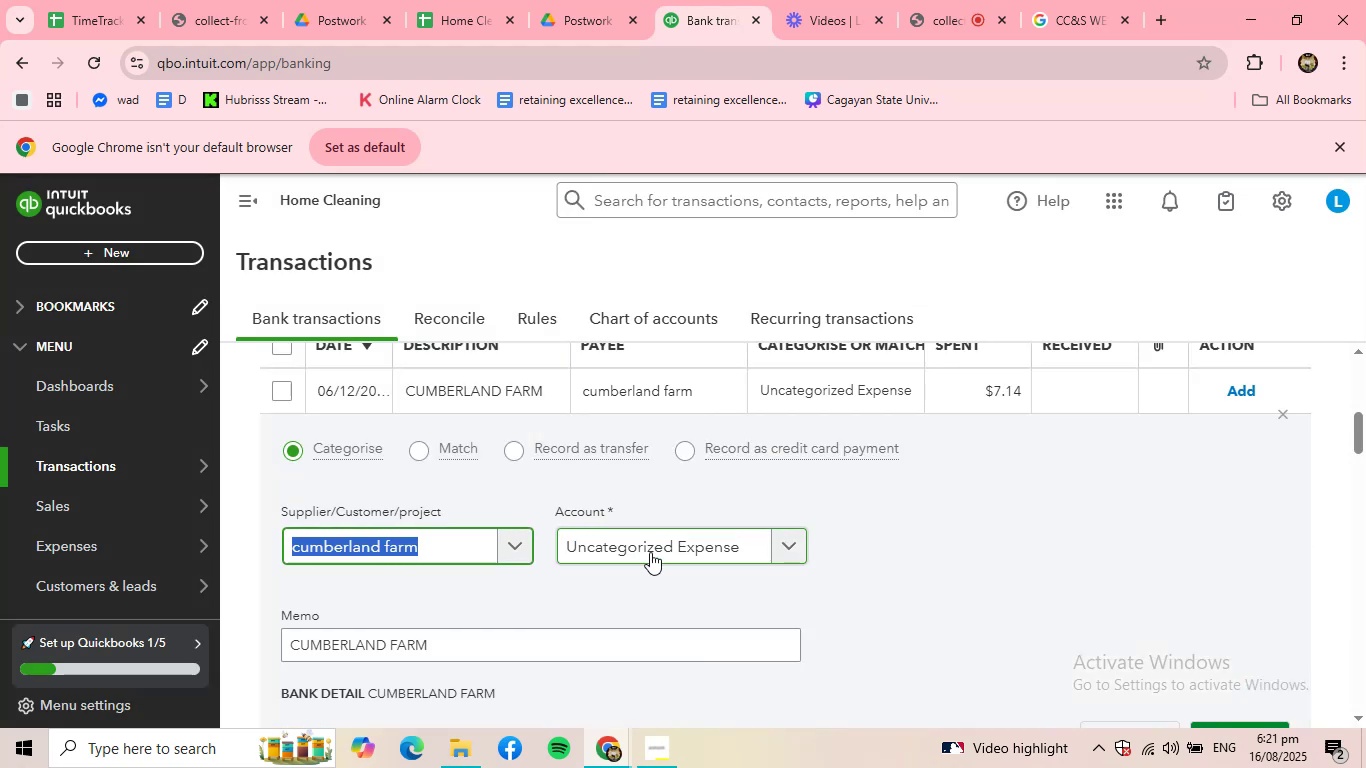 
left_click([650, 552])
 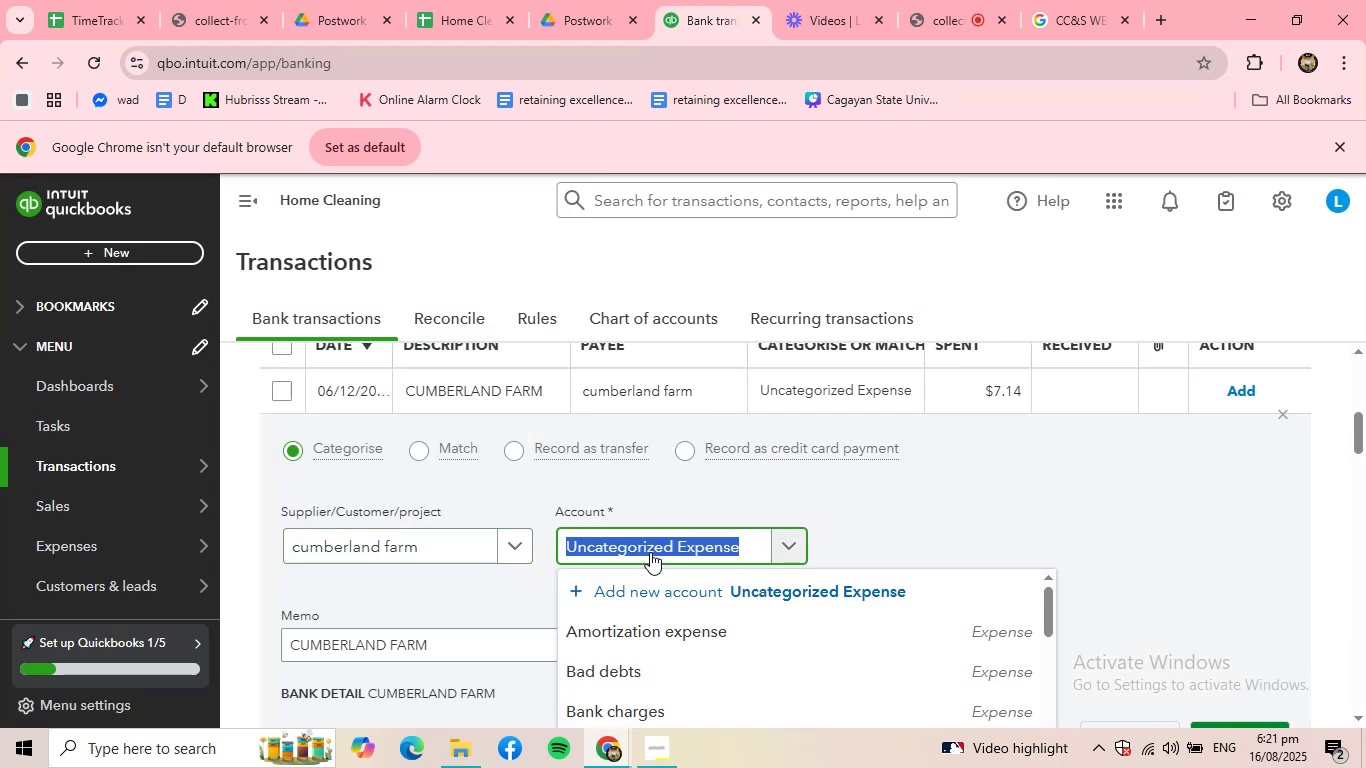 
type(supplies)
 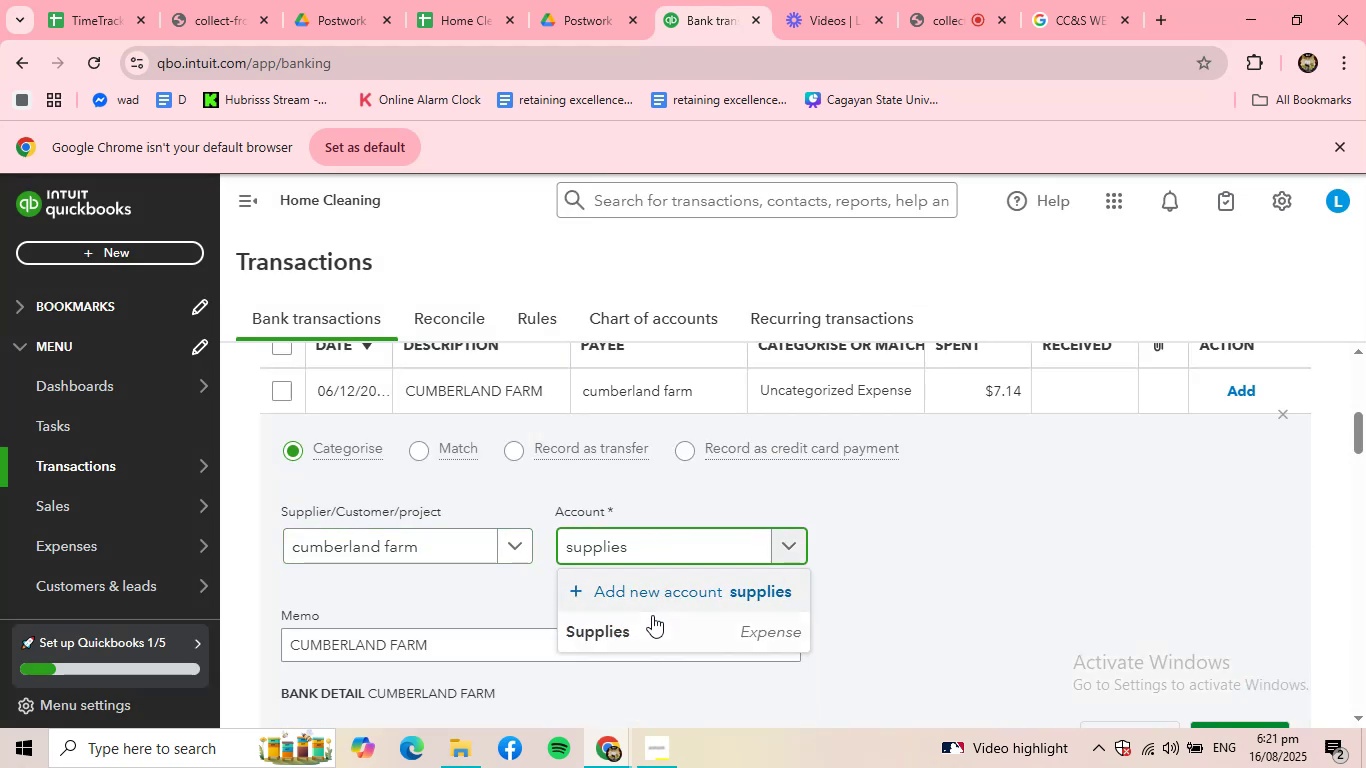 
left_click([643, 637])
 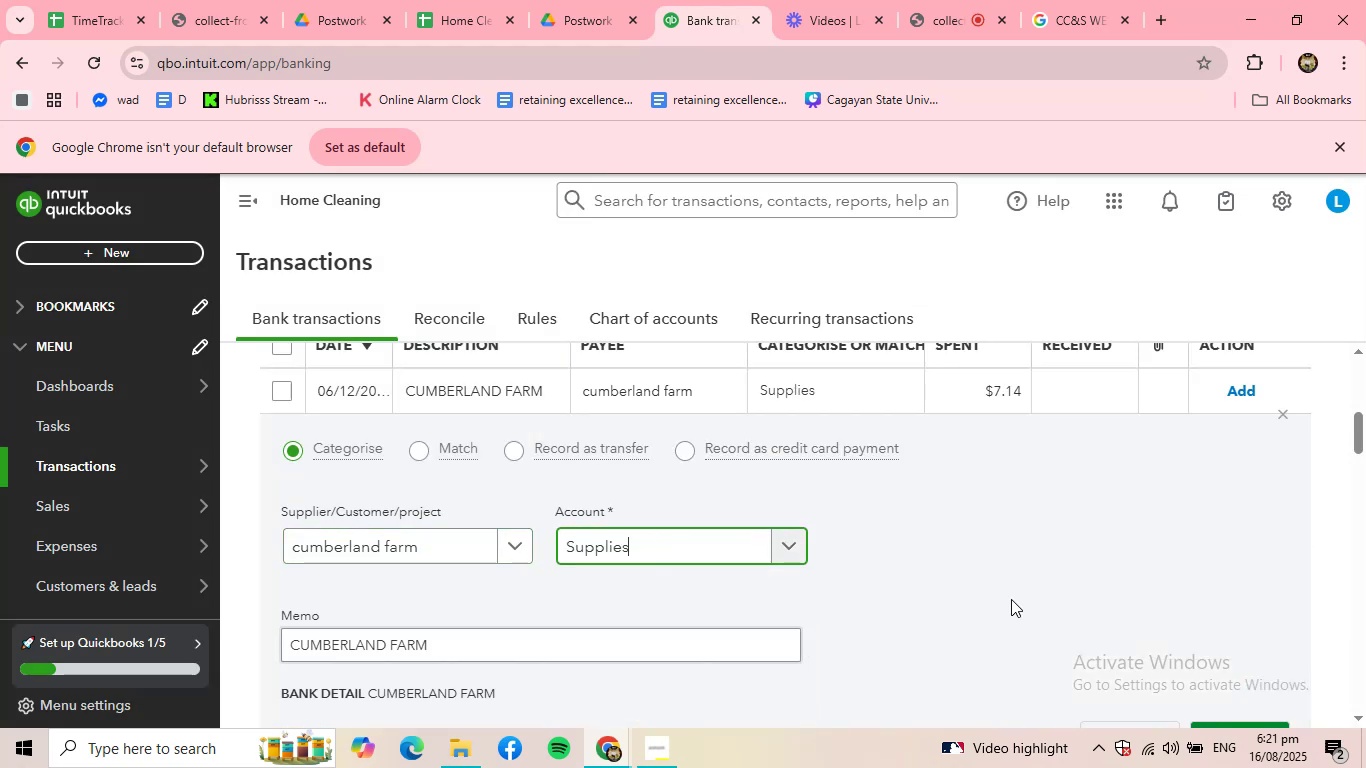 
scroll: coordinate [1033, 599], scroll_direction: down, amount: 1.0
 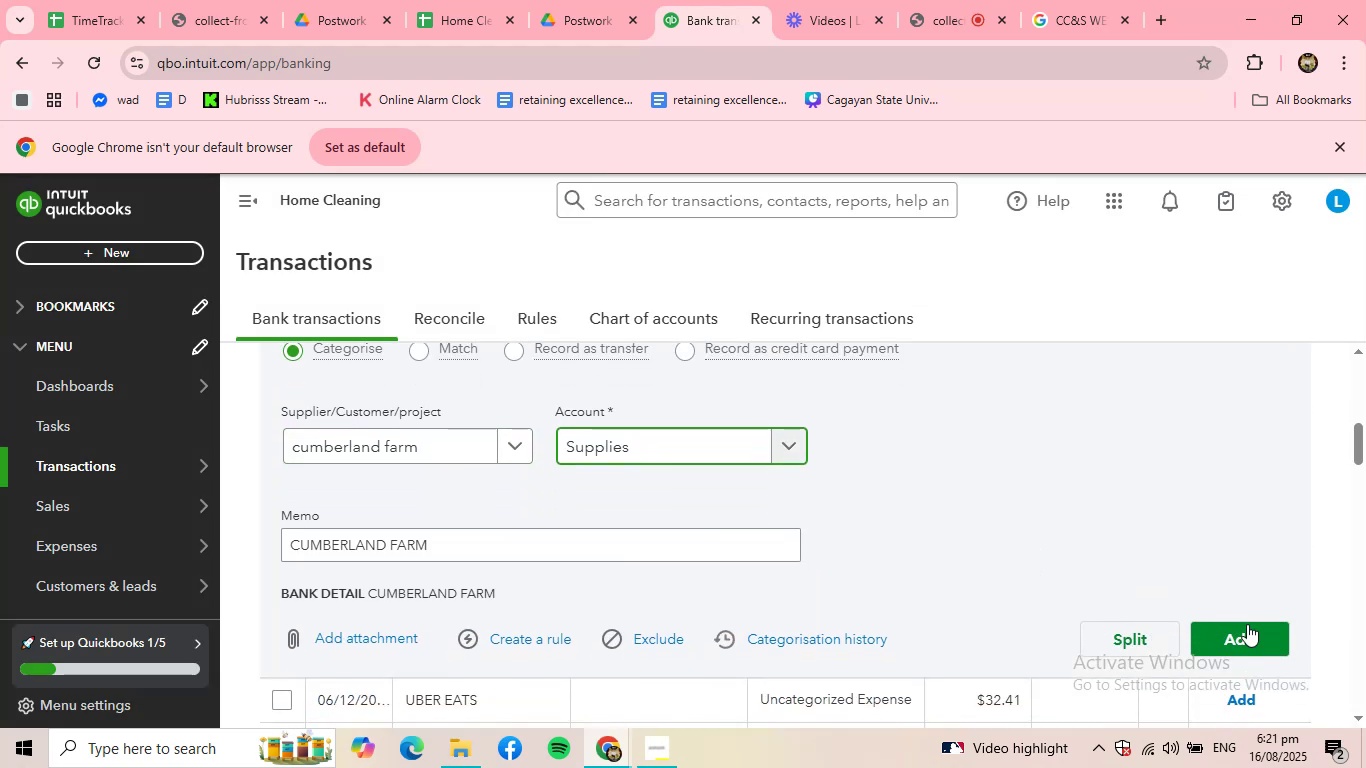 
left_click([1263, 631])
 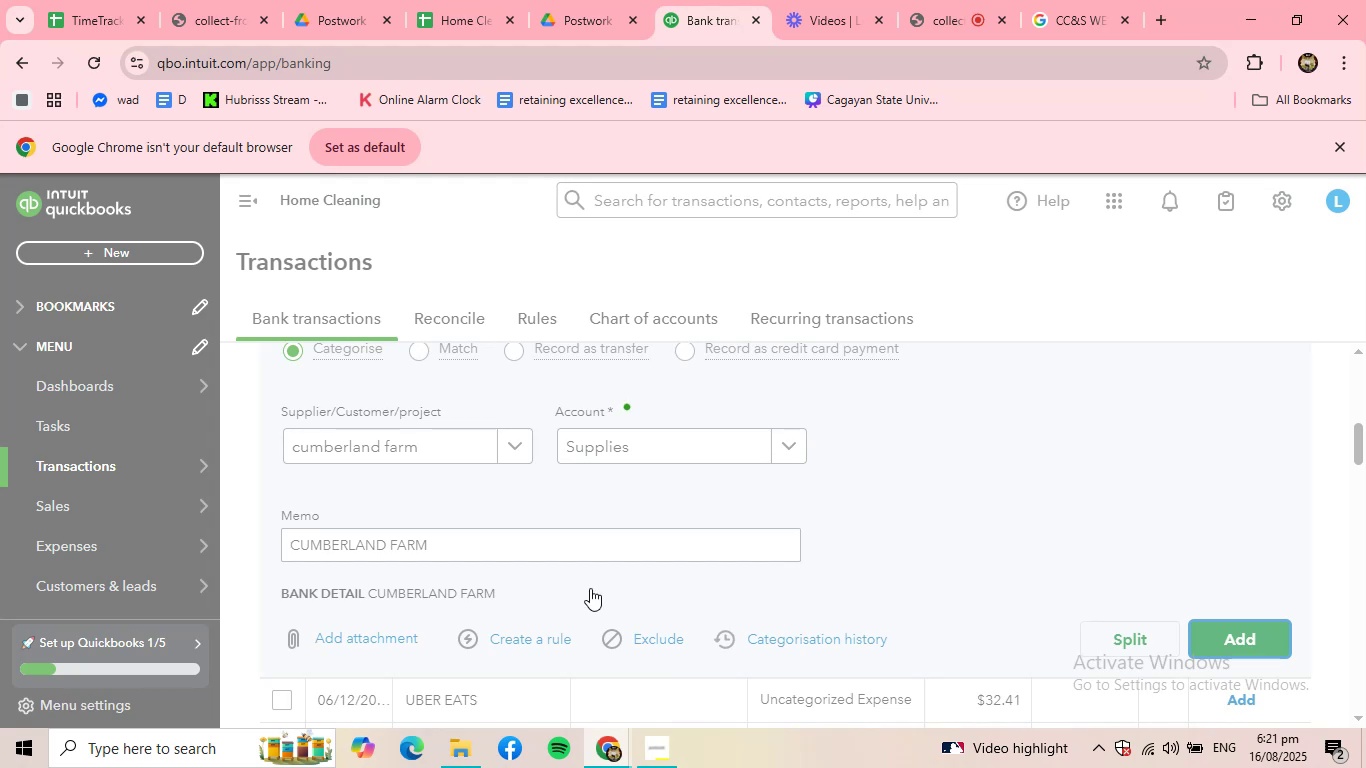 
scroll: coordinate [480, 525], scroll_direction: up, amount: 2.0
 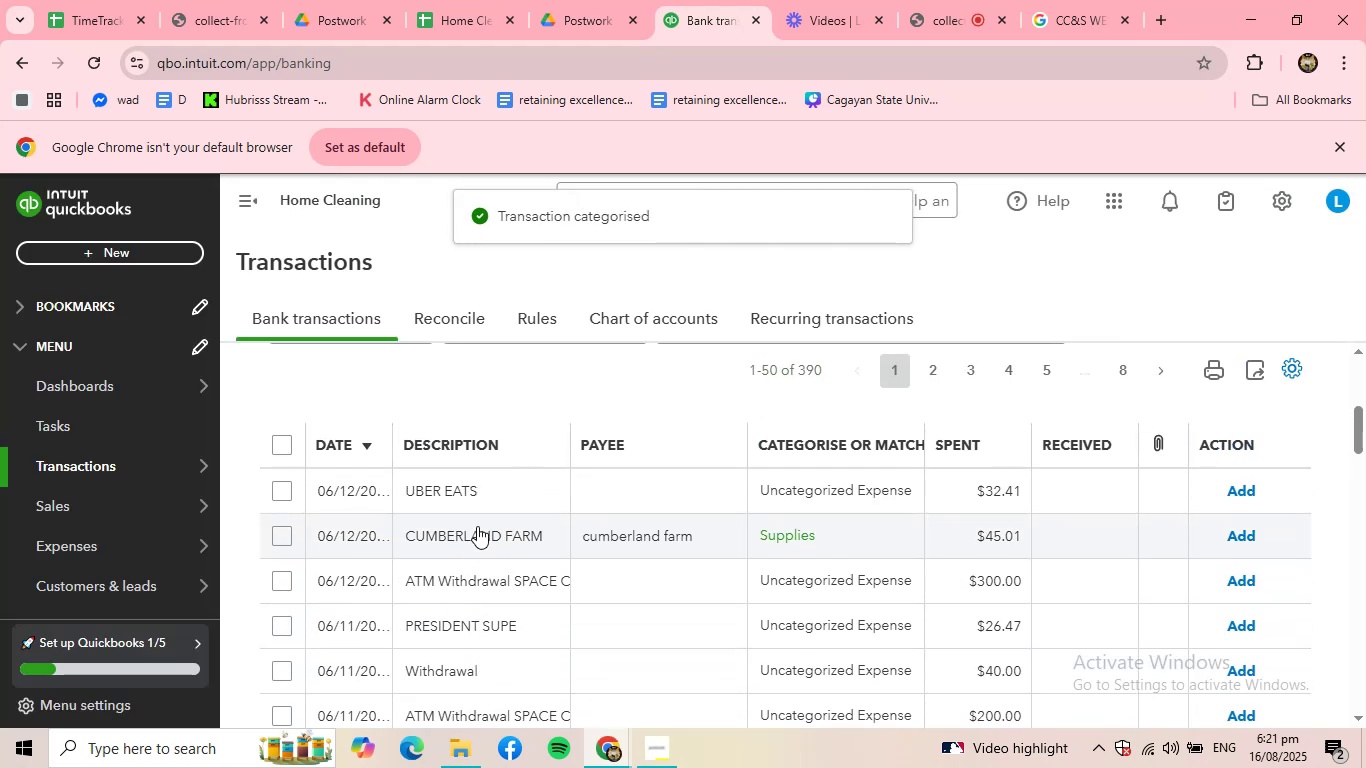 
left_click([478, 504])
 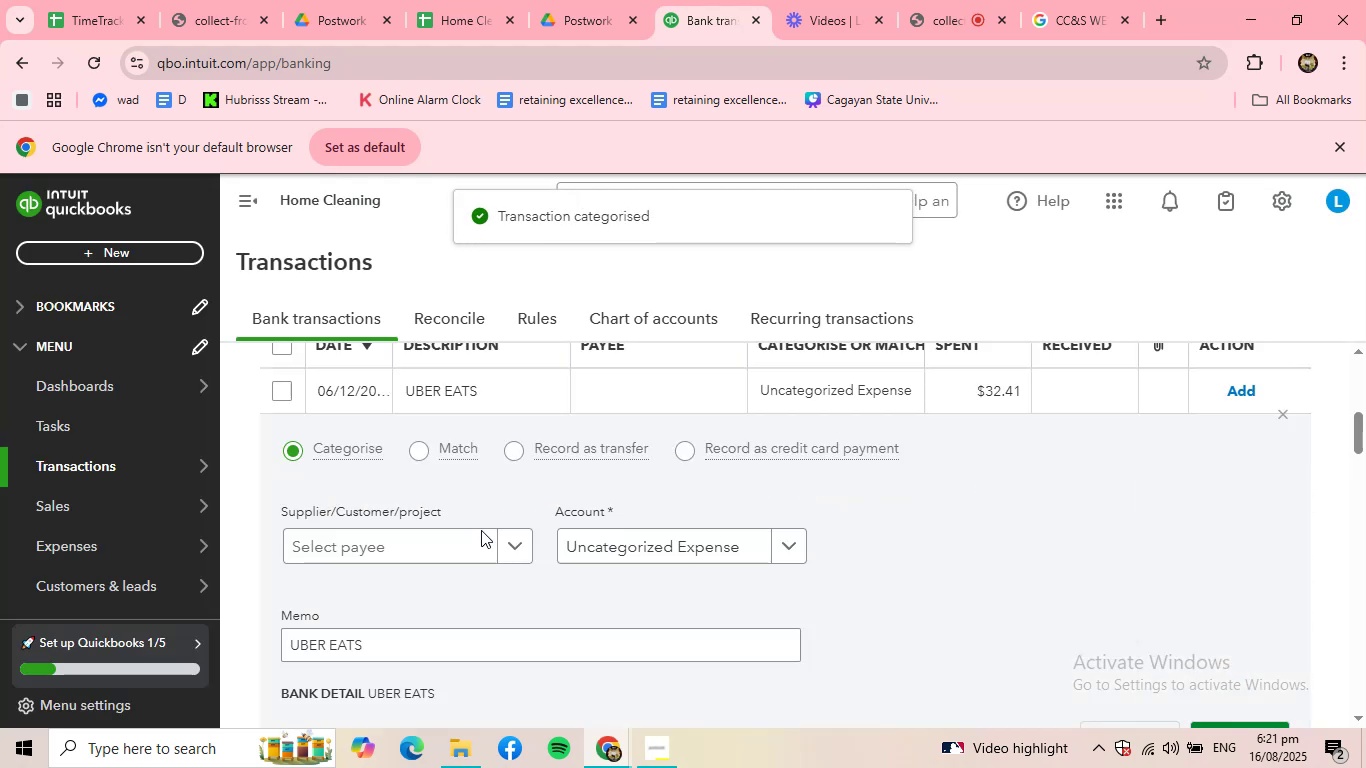 
left_click([462, 551])
 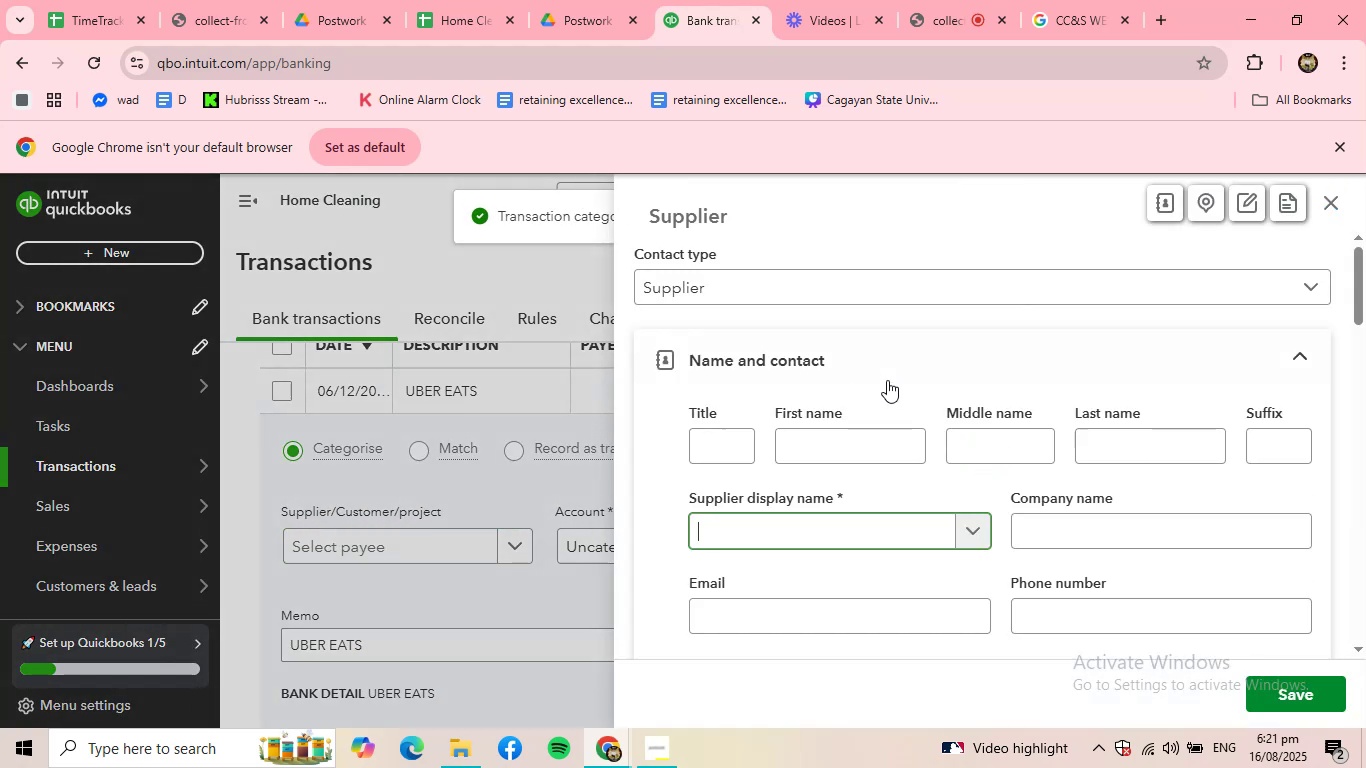 
type(UbereatsUberEats)
 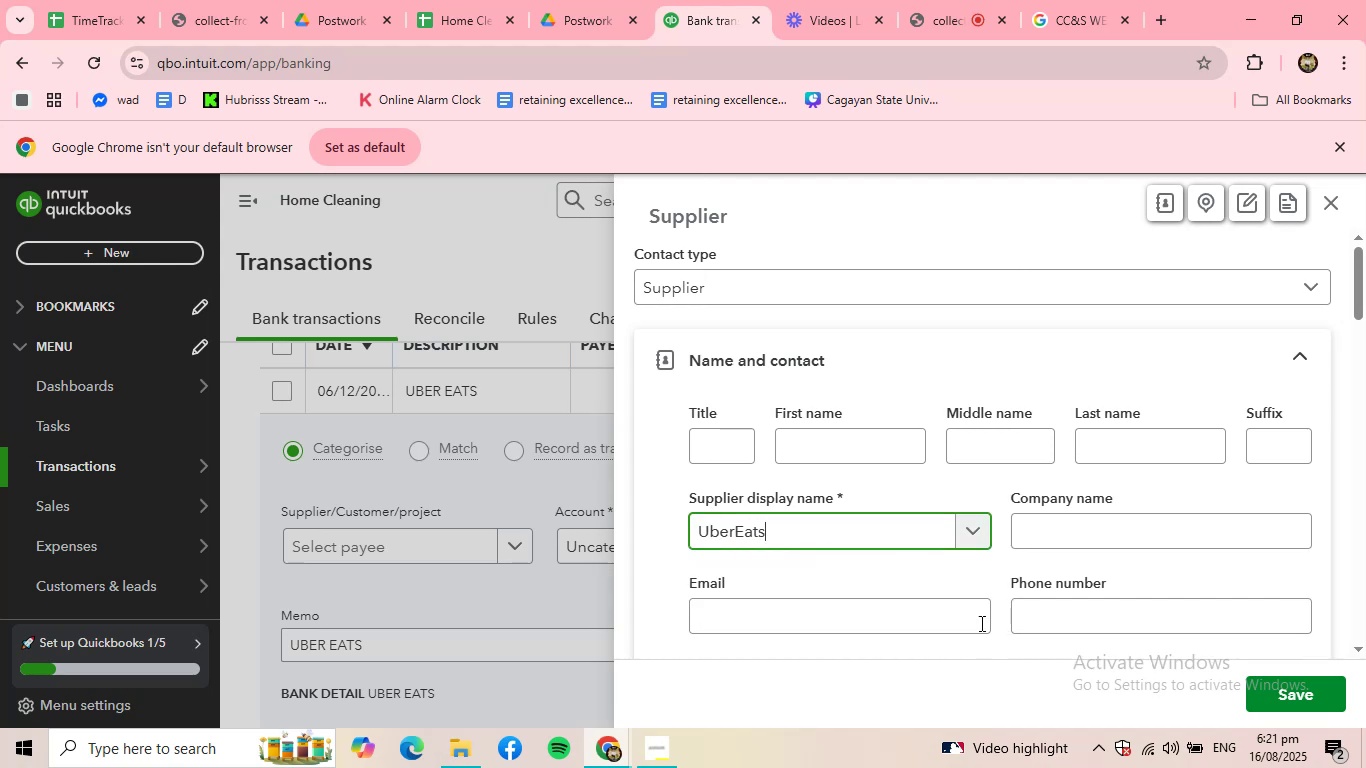 
hold_key(key=Backspace, duration=1.43)
 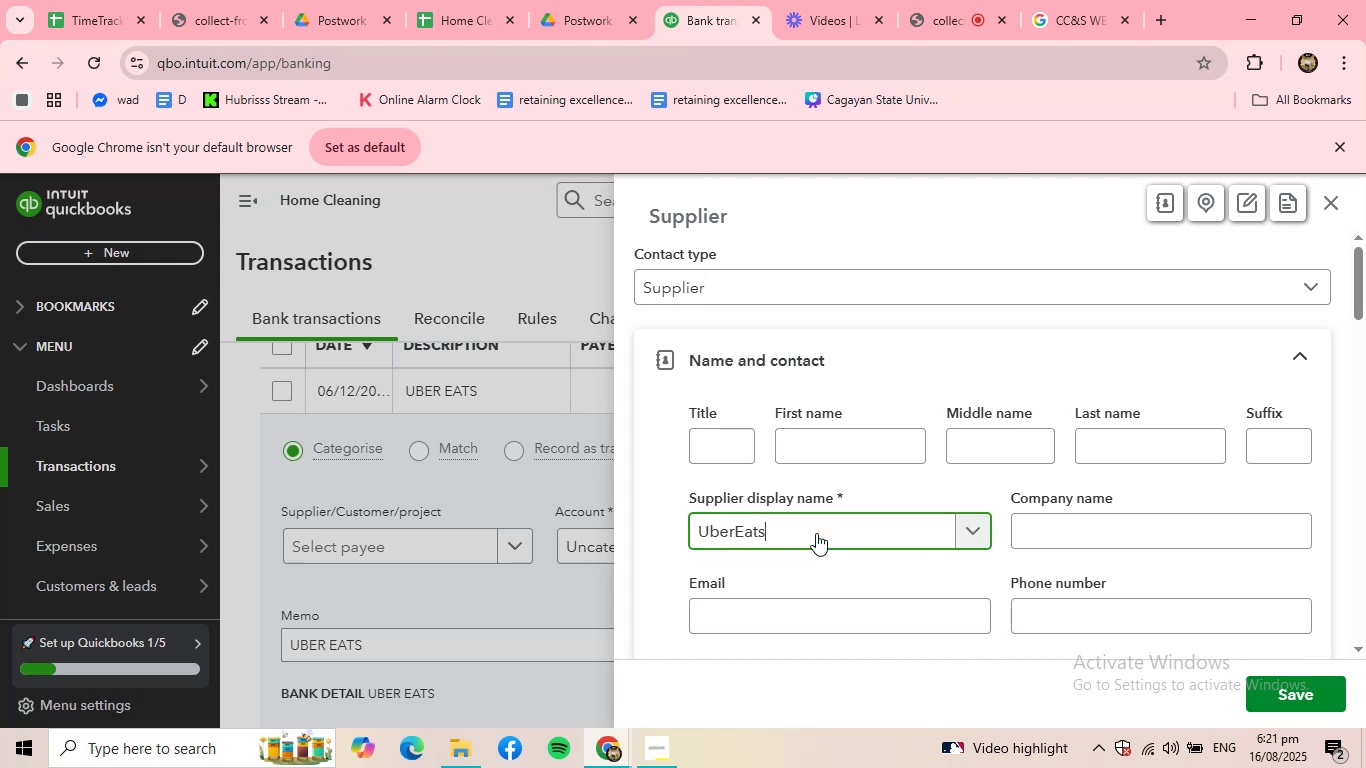 
left_click([1272, 700])
 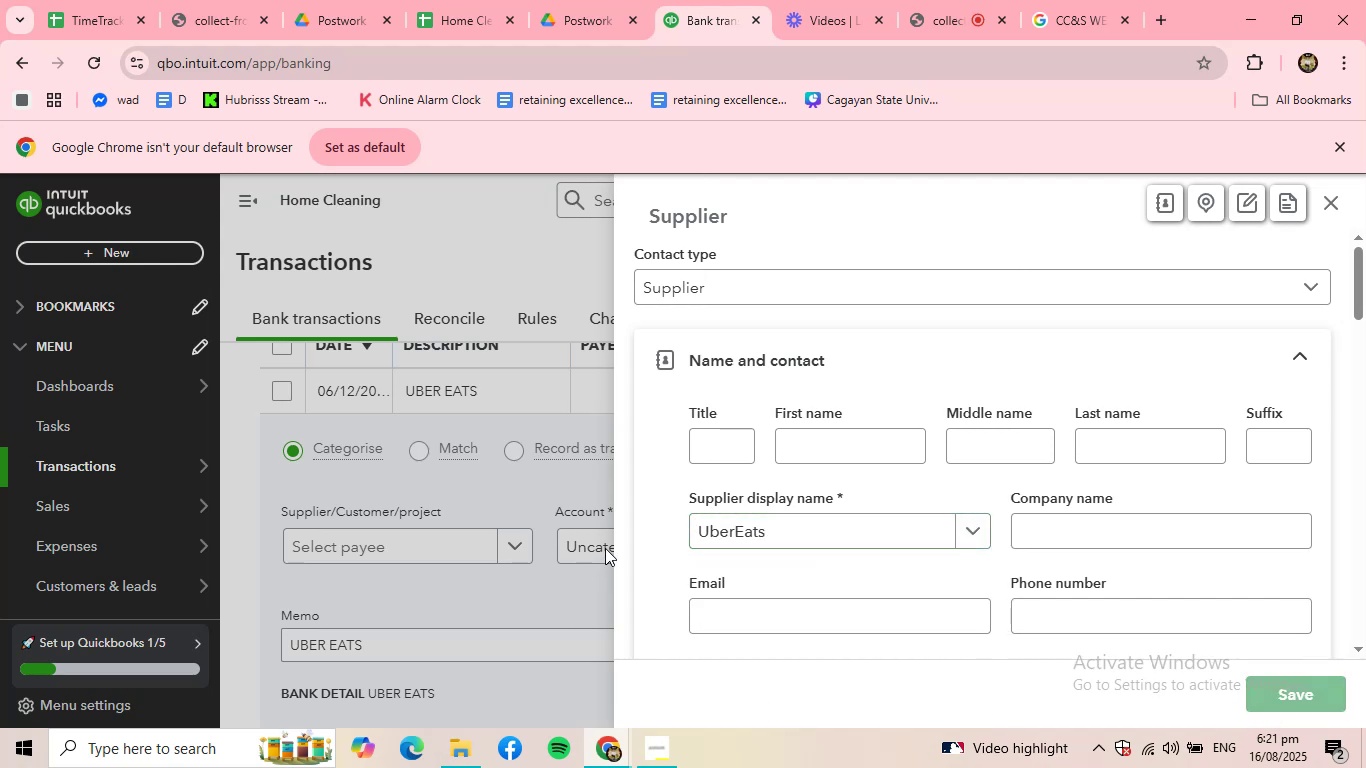 
left_click([605, 548])
 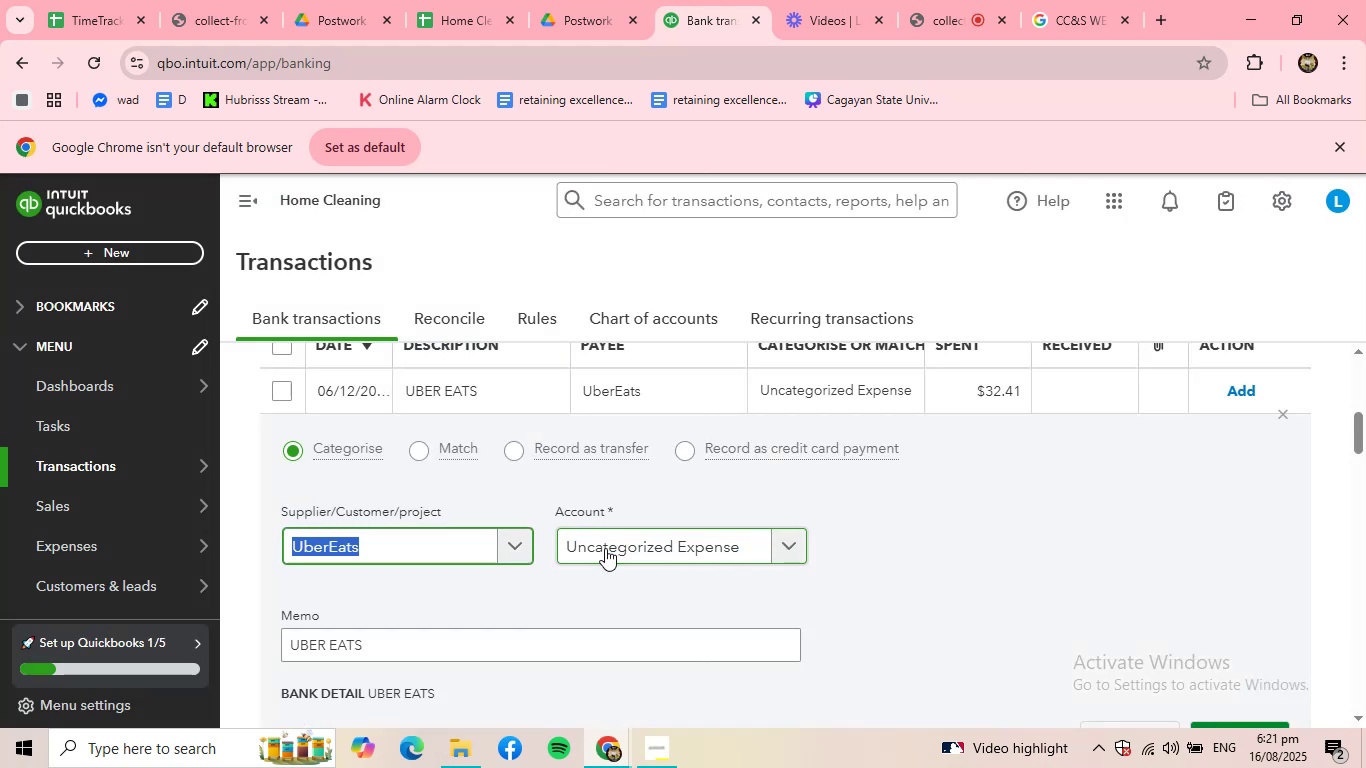 
key(M)
 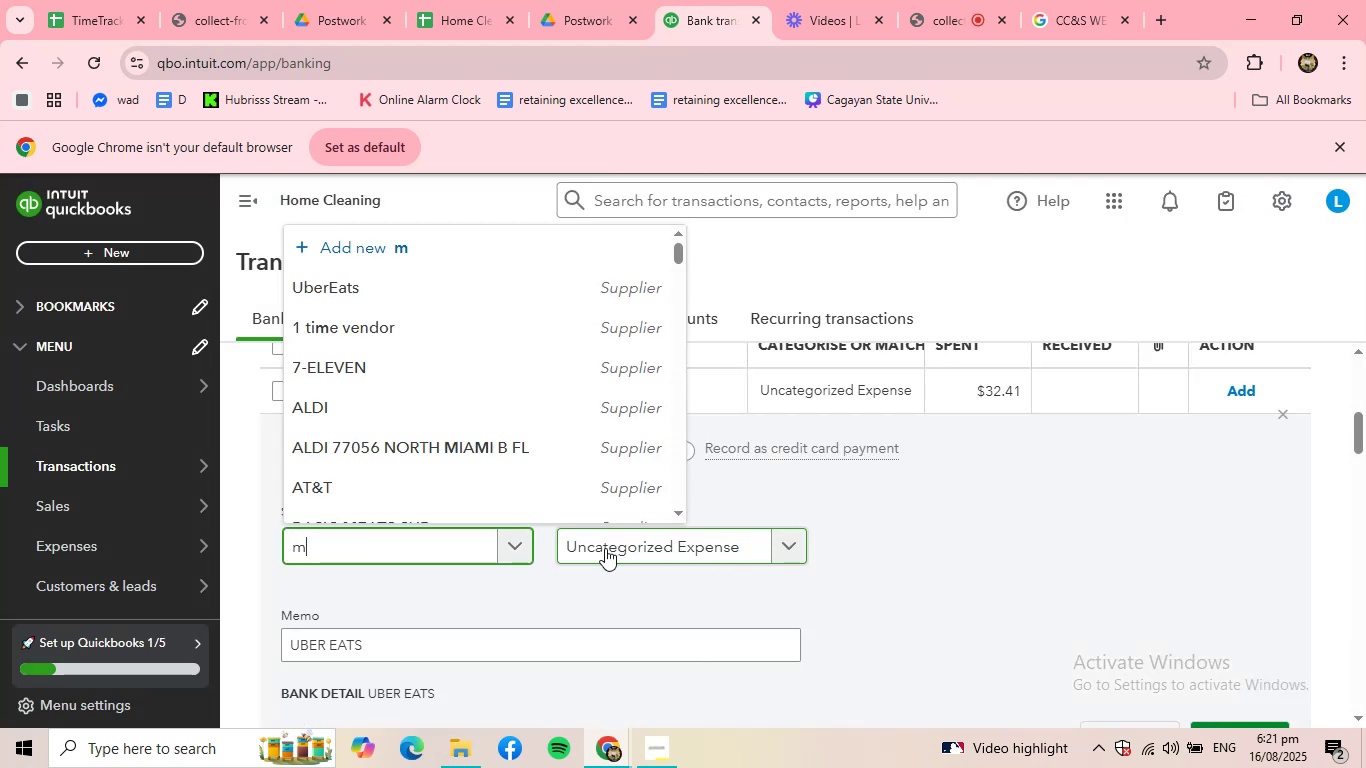 
left_click([605, 548])
 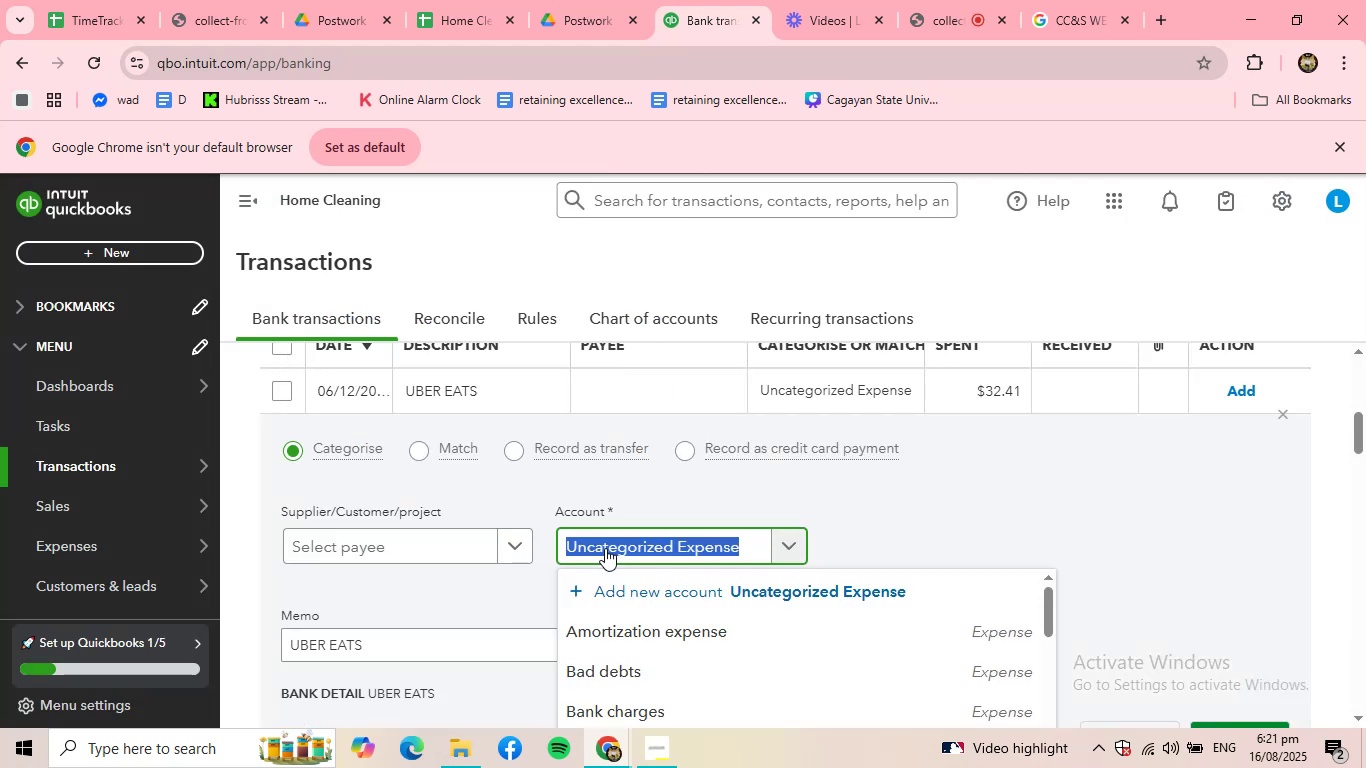 
type(mea)
 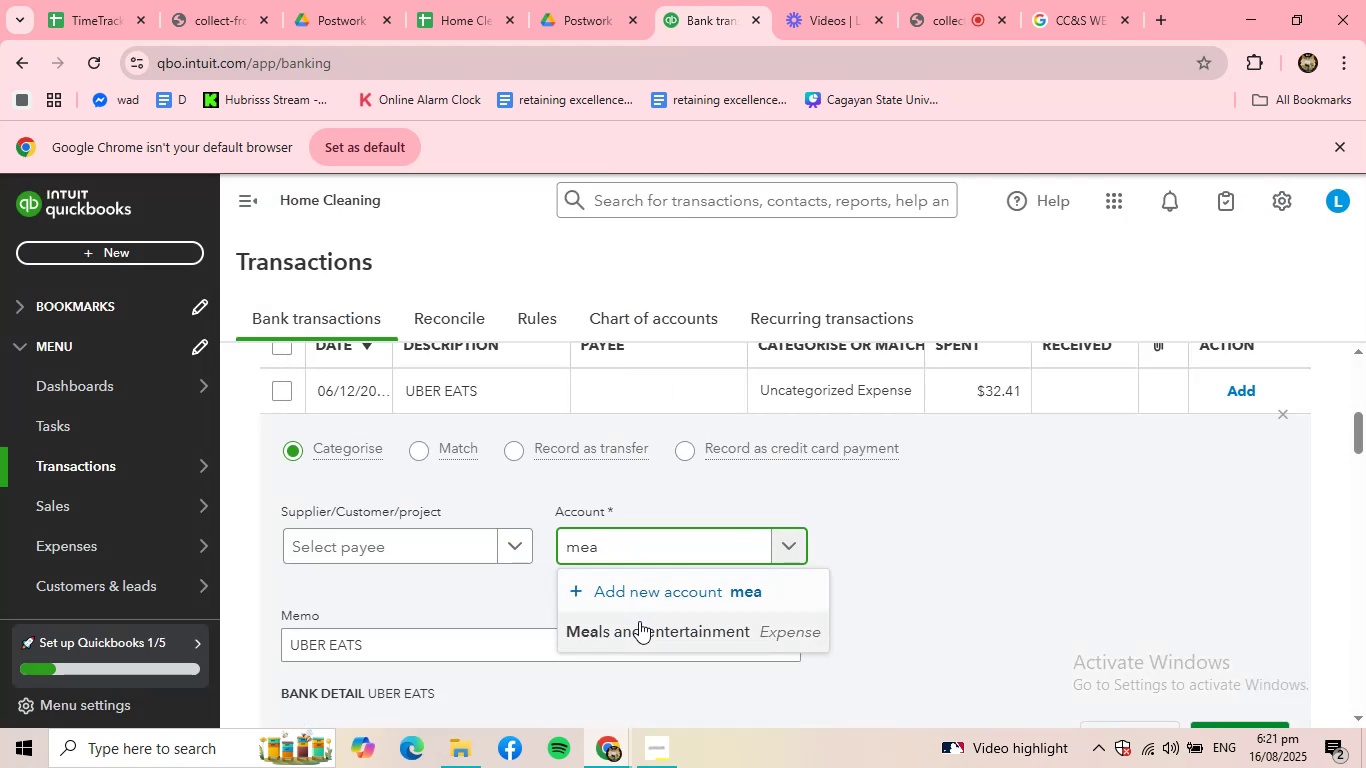 
left_click([637, 625])
 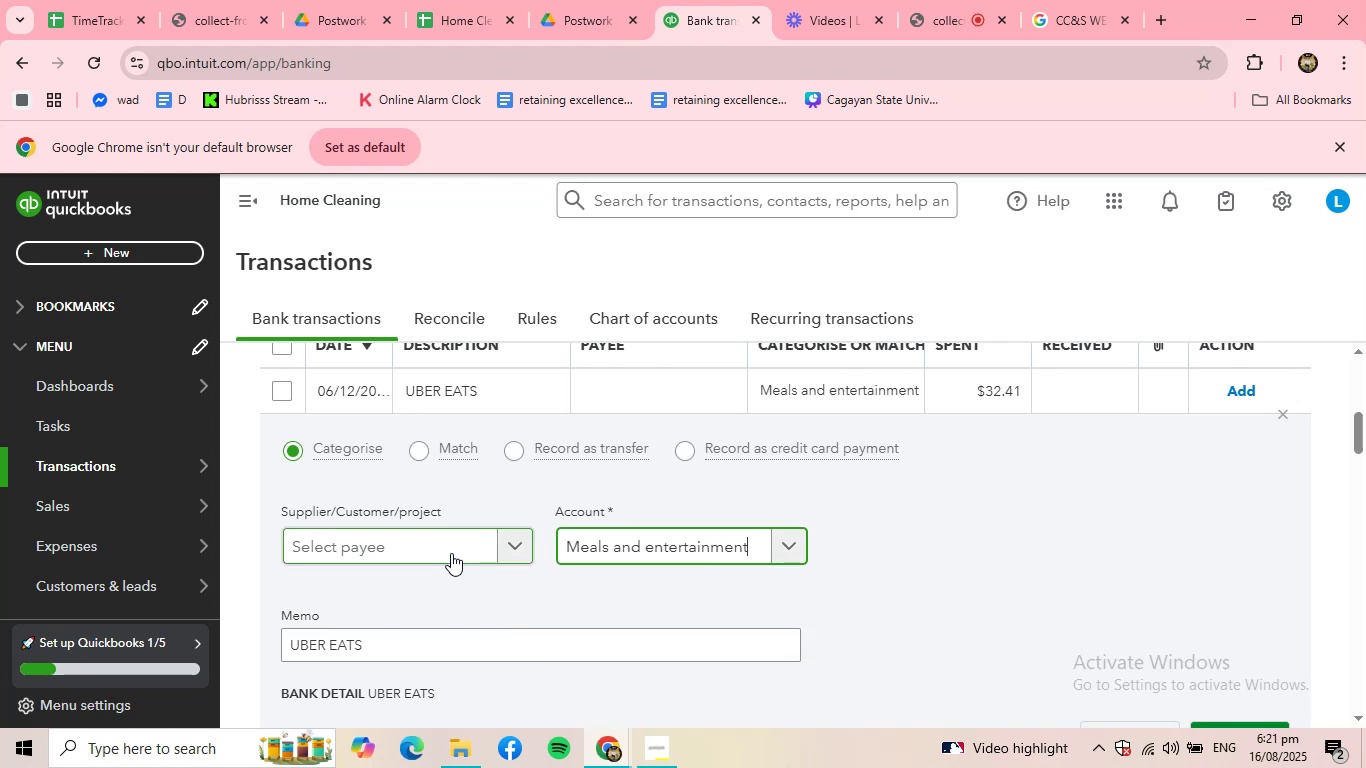 
double_click([448, 550])
 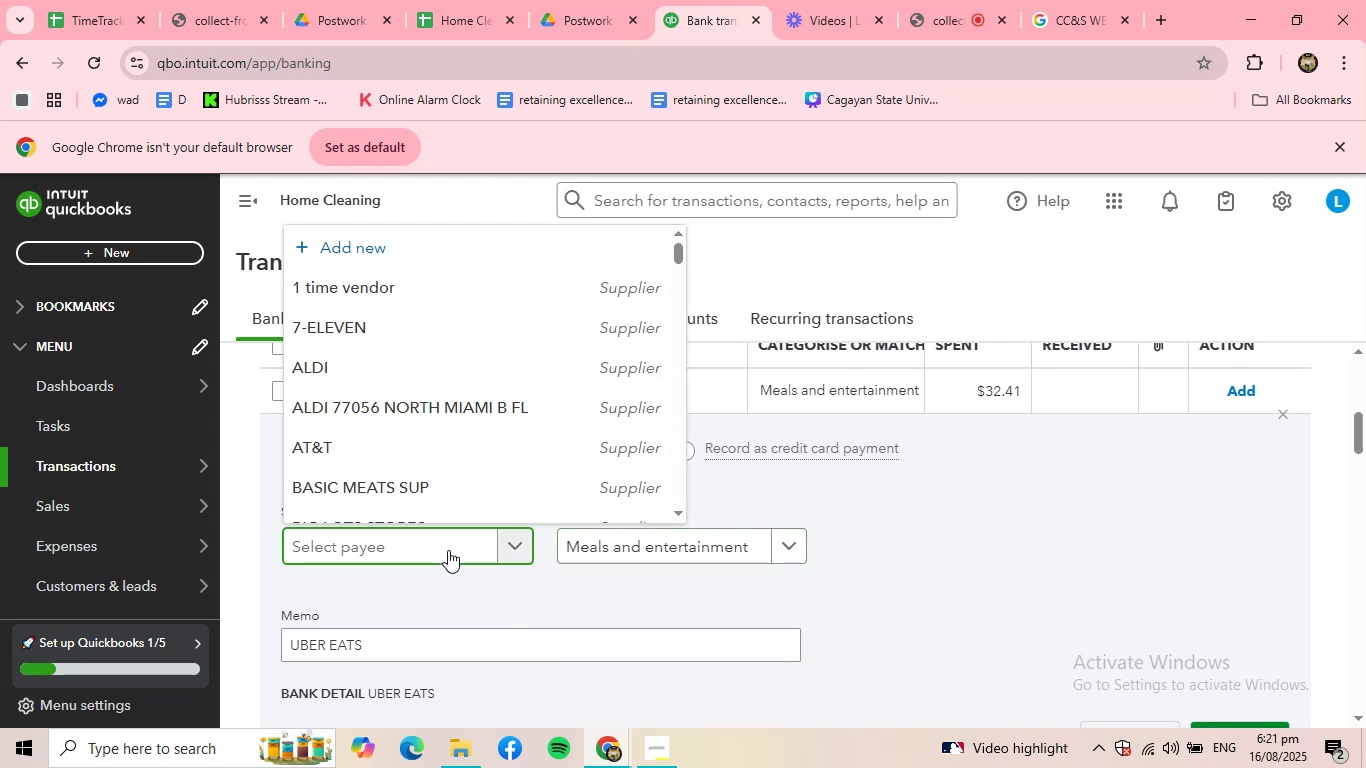 
type(uber)
 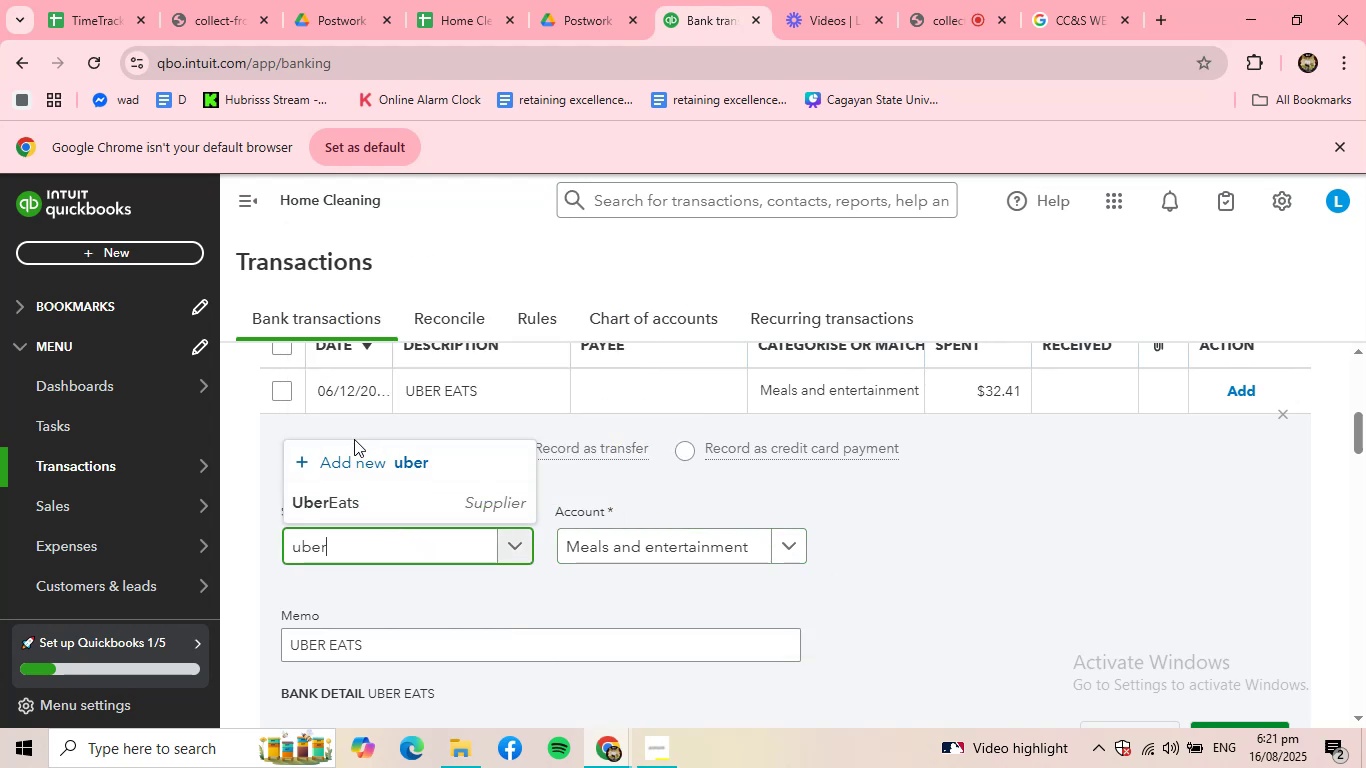 
left_click([351, 501])
 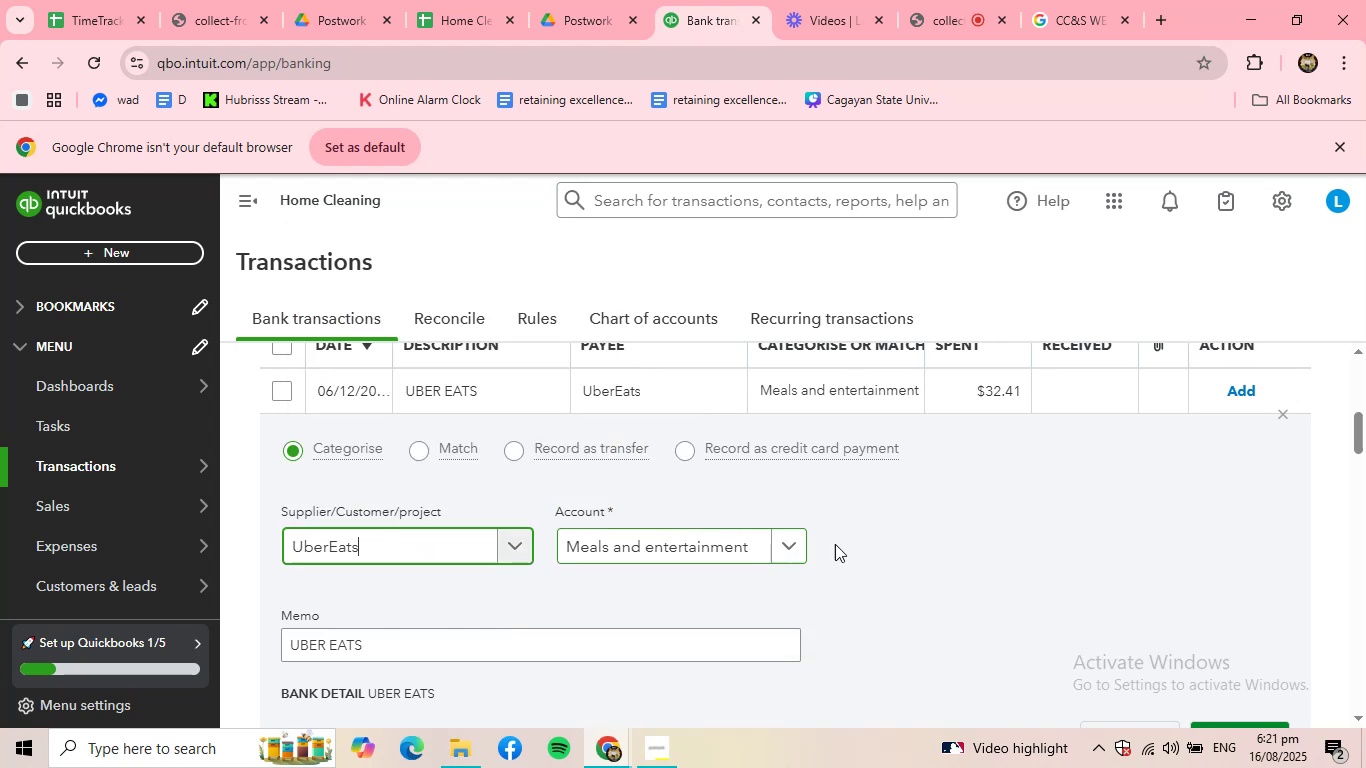 
scroll: coordinate [879, 546], scroll_direction: down, amount: 1.0
 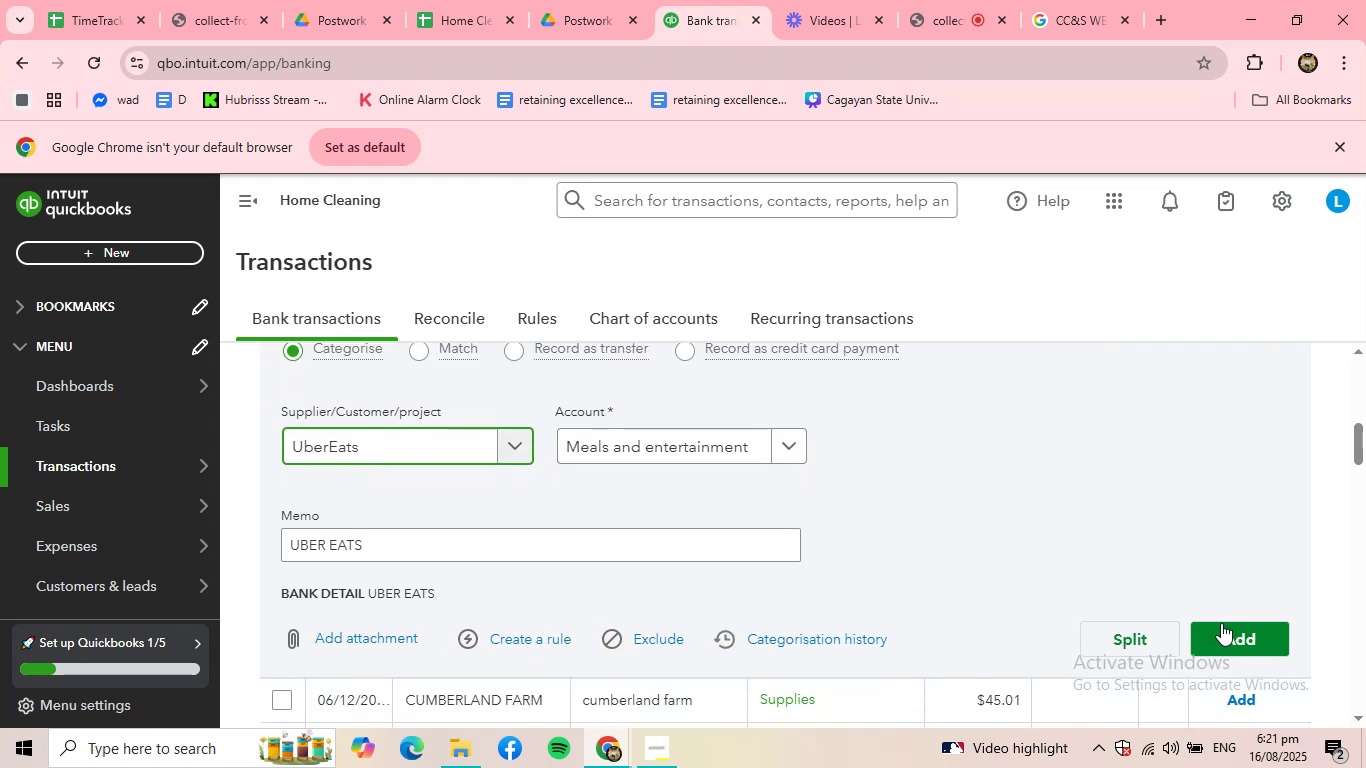 
left_click([1223, 621])
 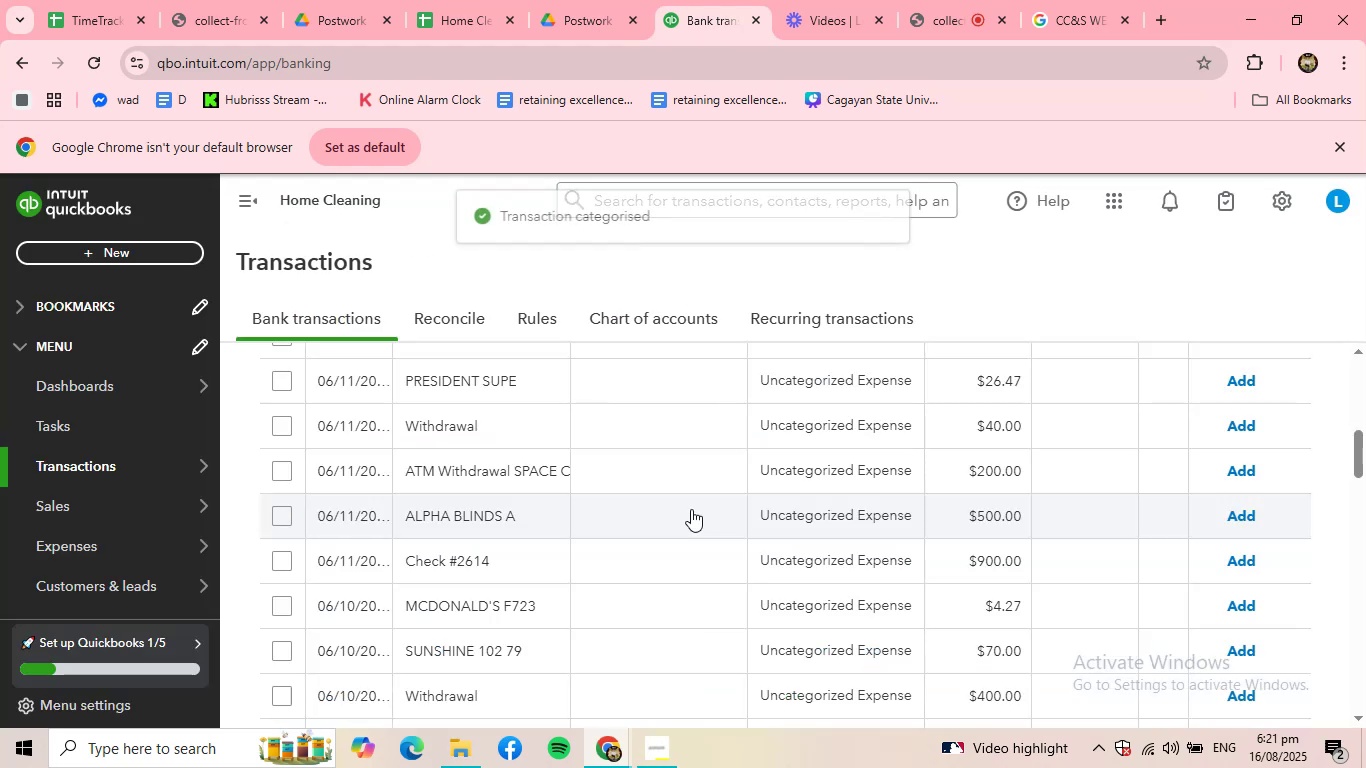 
scroll: coordinate [540, 517], scroll_direction: up, amount: 2.0
 